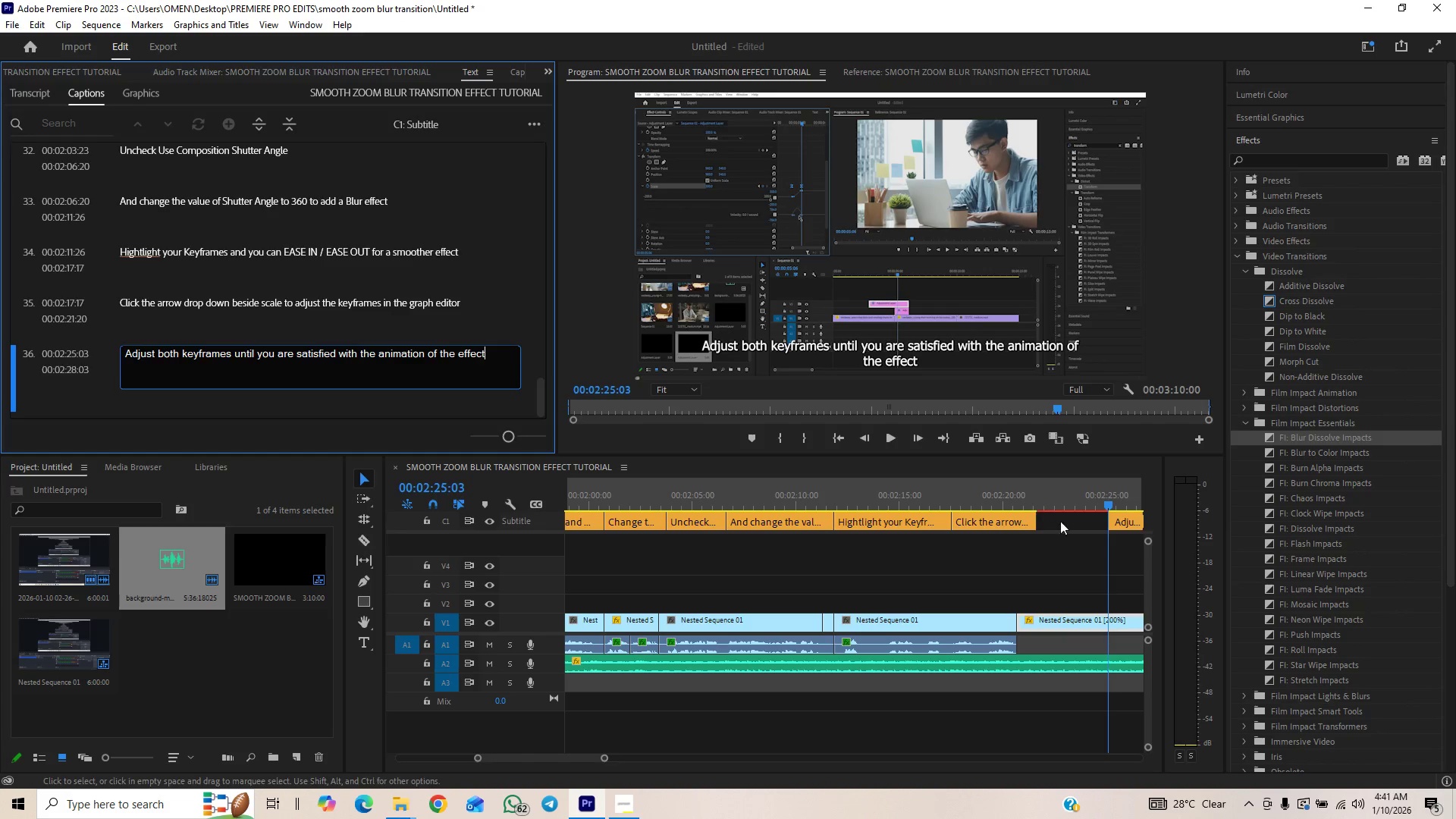 
left_click_drag(start_coordinate=[1122, 523], to_coordinate=[1050, 526])
 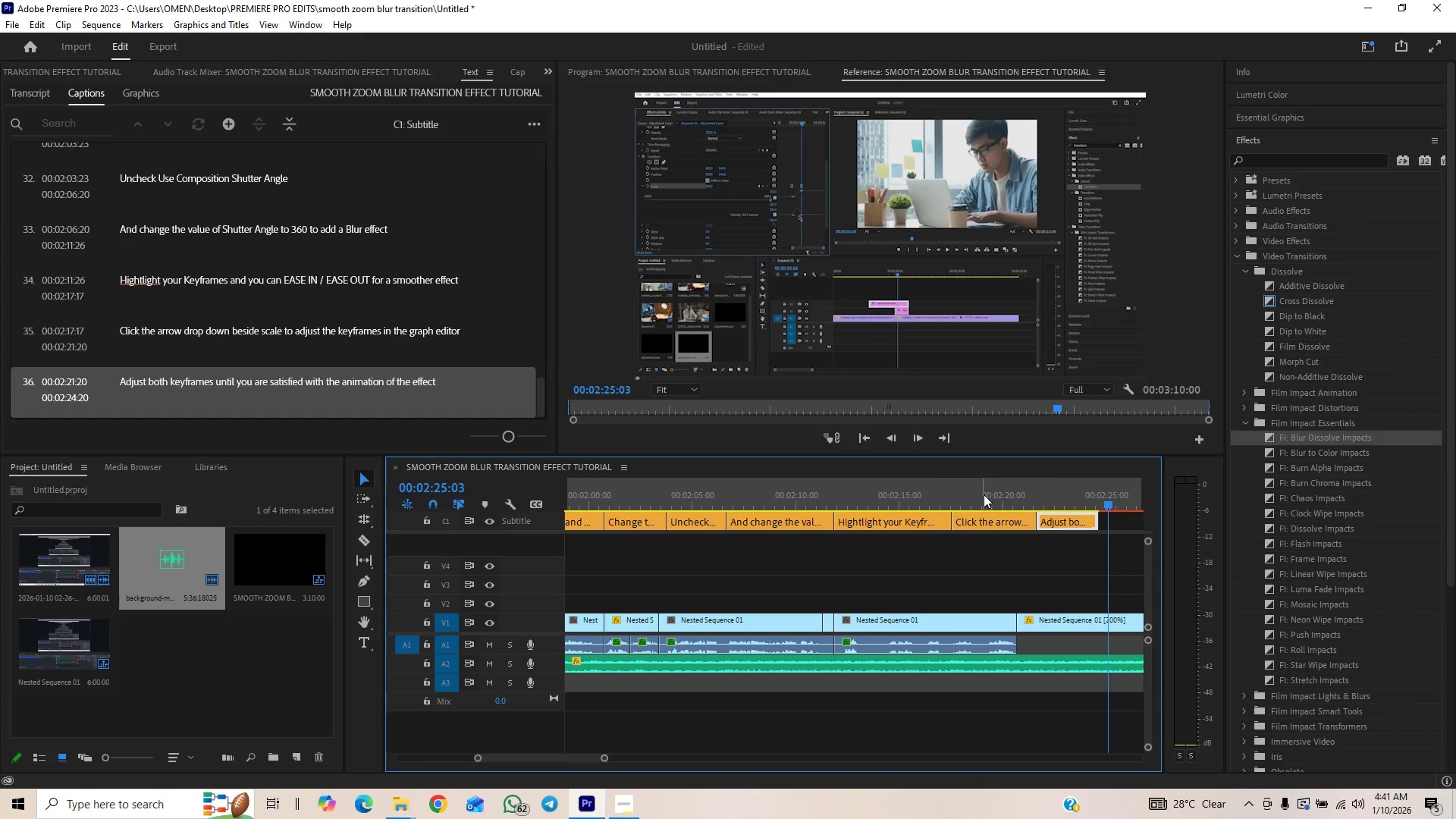 
left_click([1003, 495])
 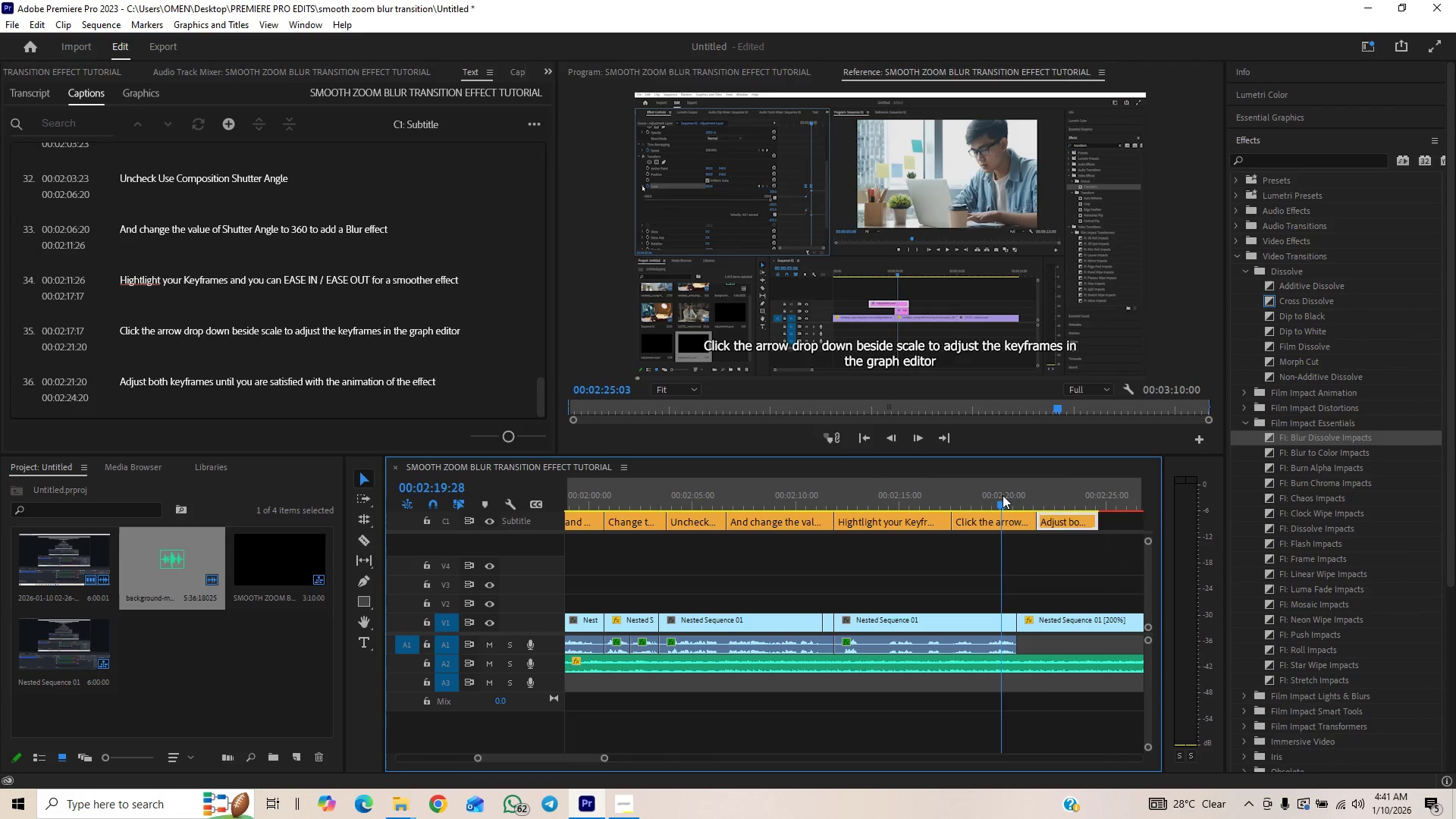 
key(Space)
 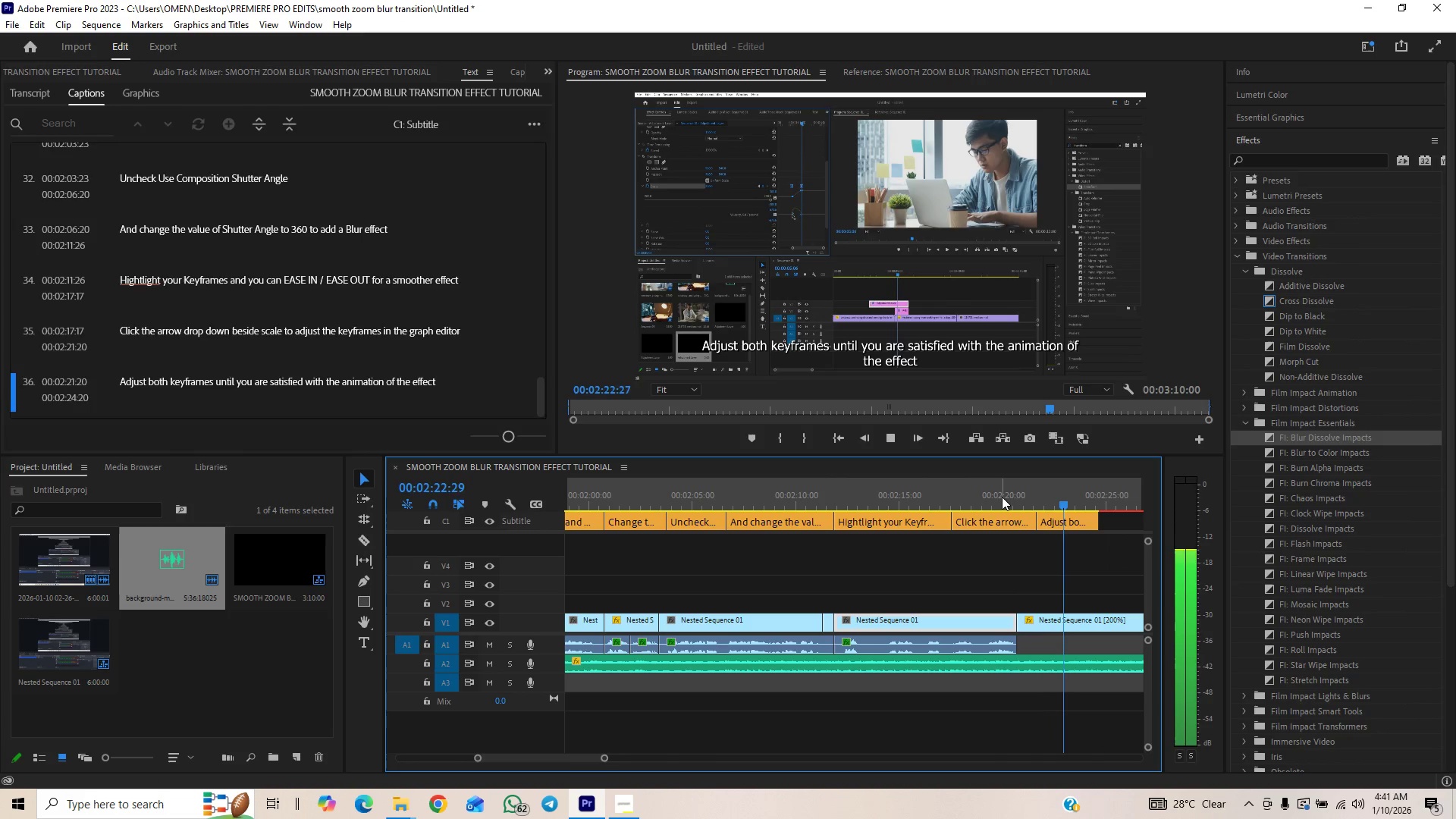 
wait(8.33)
 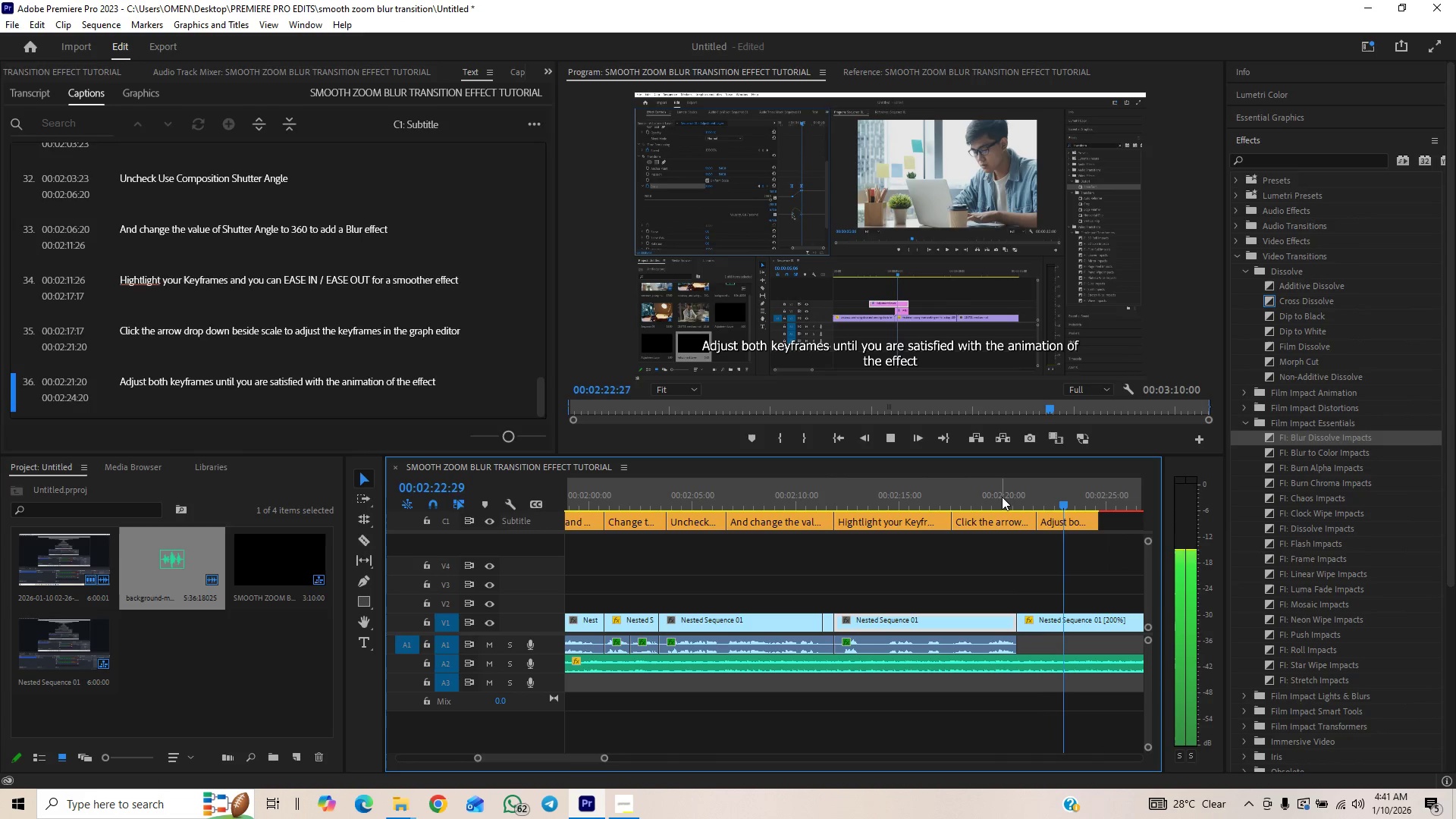 
left_click_drag(start_coordinate=[575, 519], to_coordinate=[702, 532])
 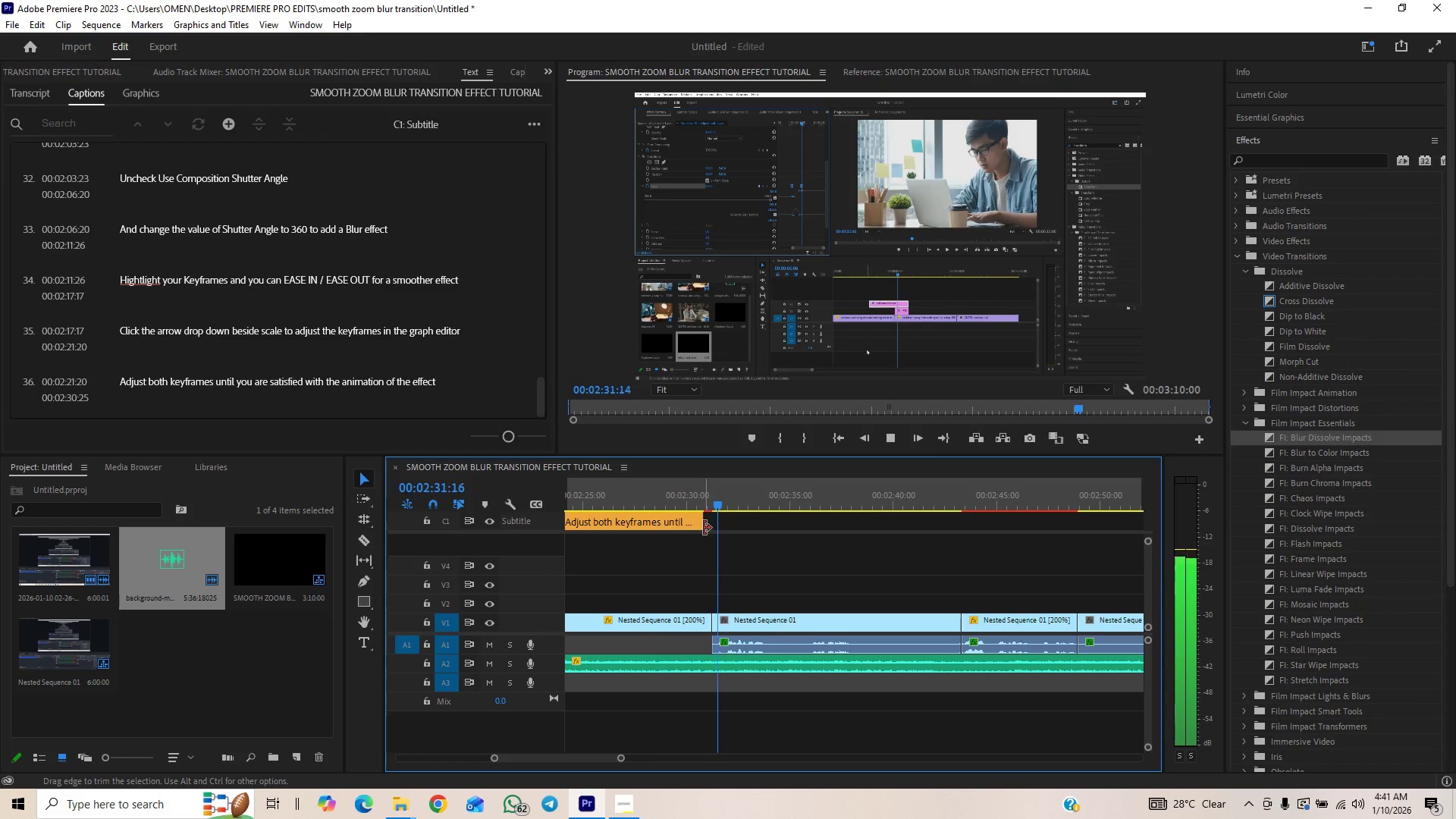 
left_click_drag(start_coordinate=[701, 523], to_coordinate=[709, 523])
 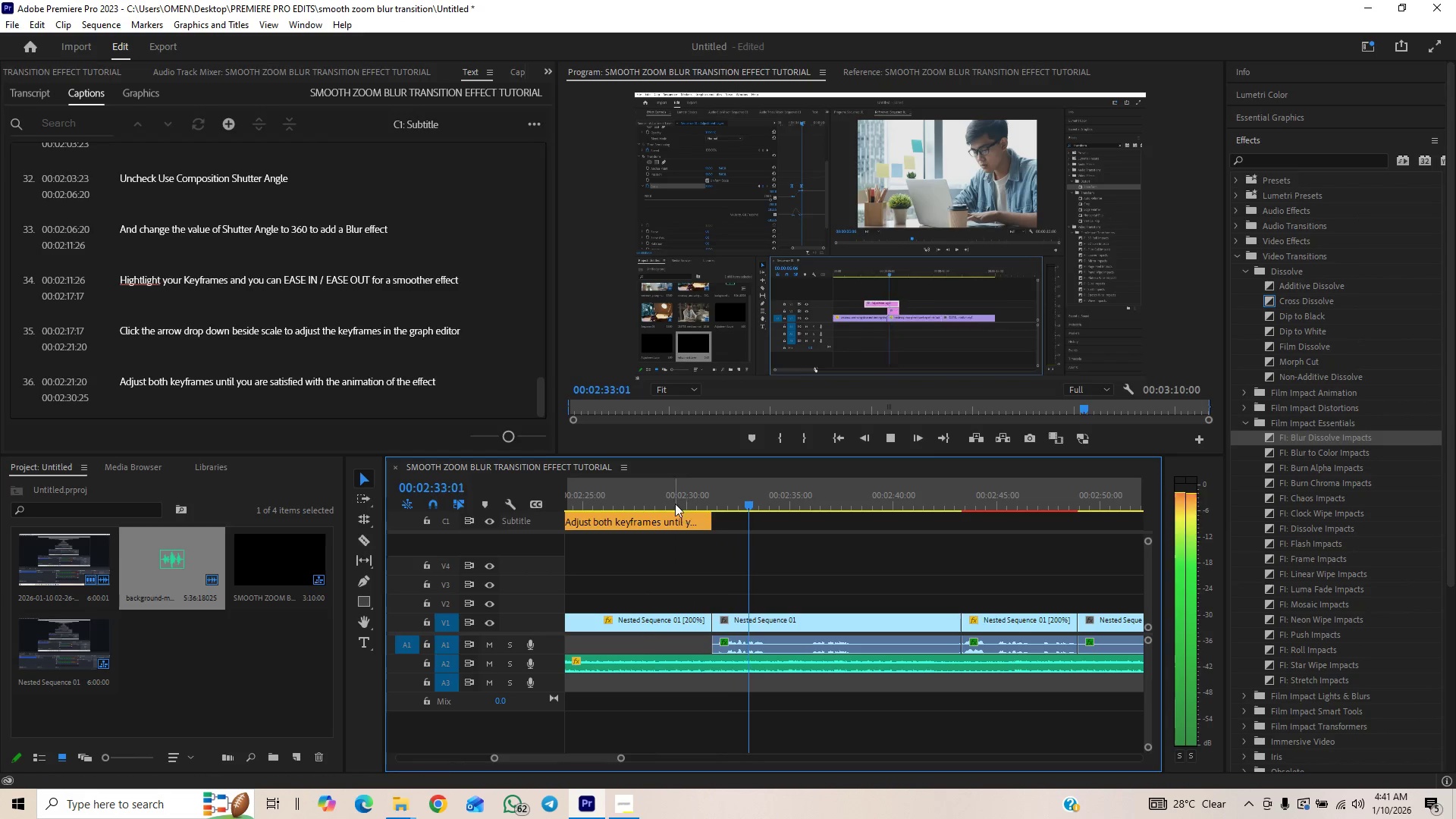 
left_click([671, 500])
 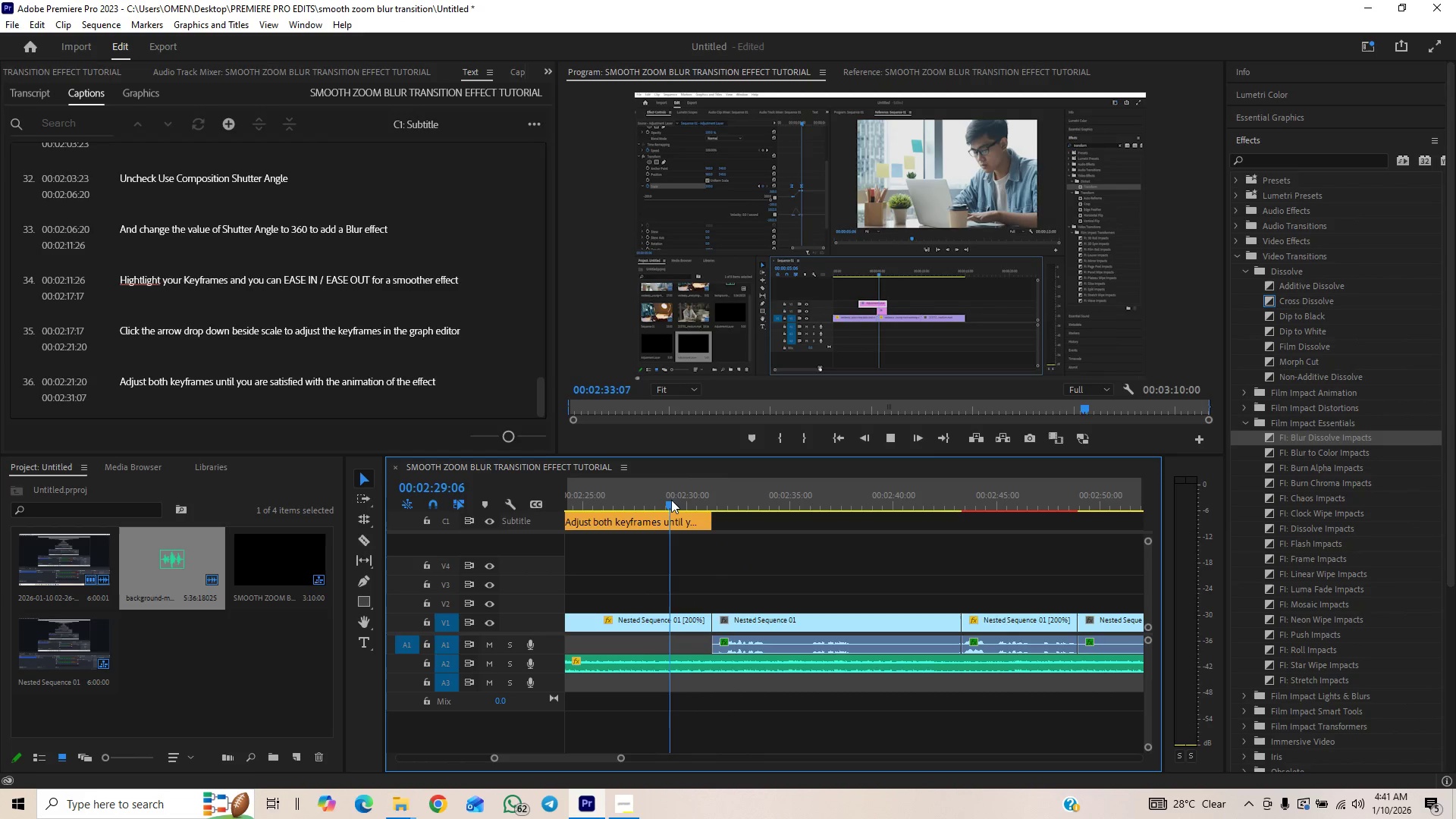 
key(Space)
 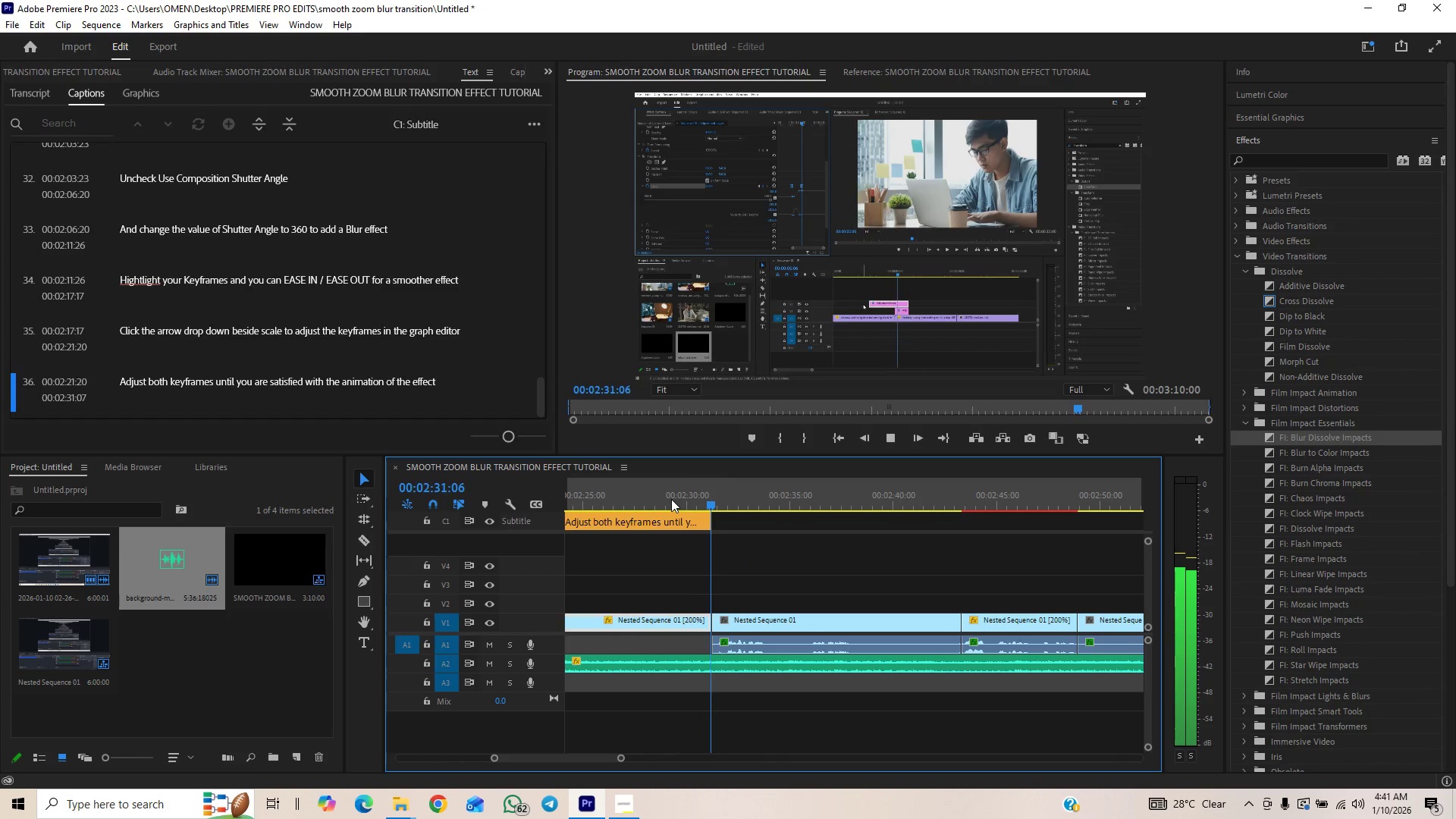 
key(Space)
 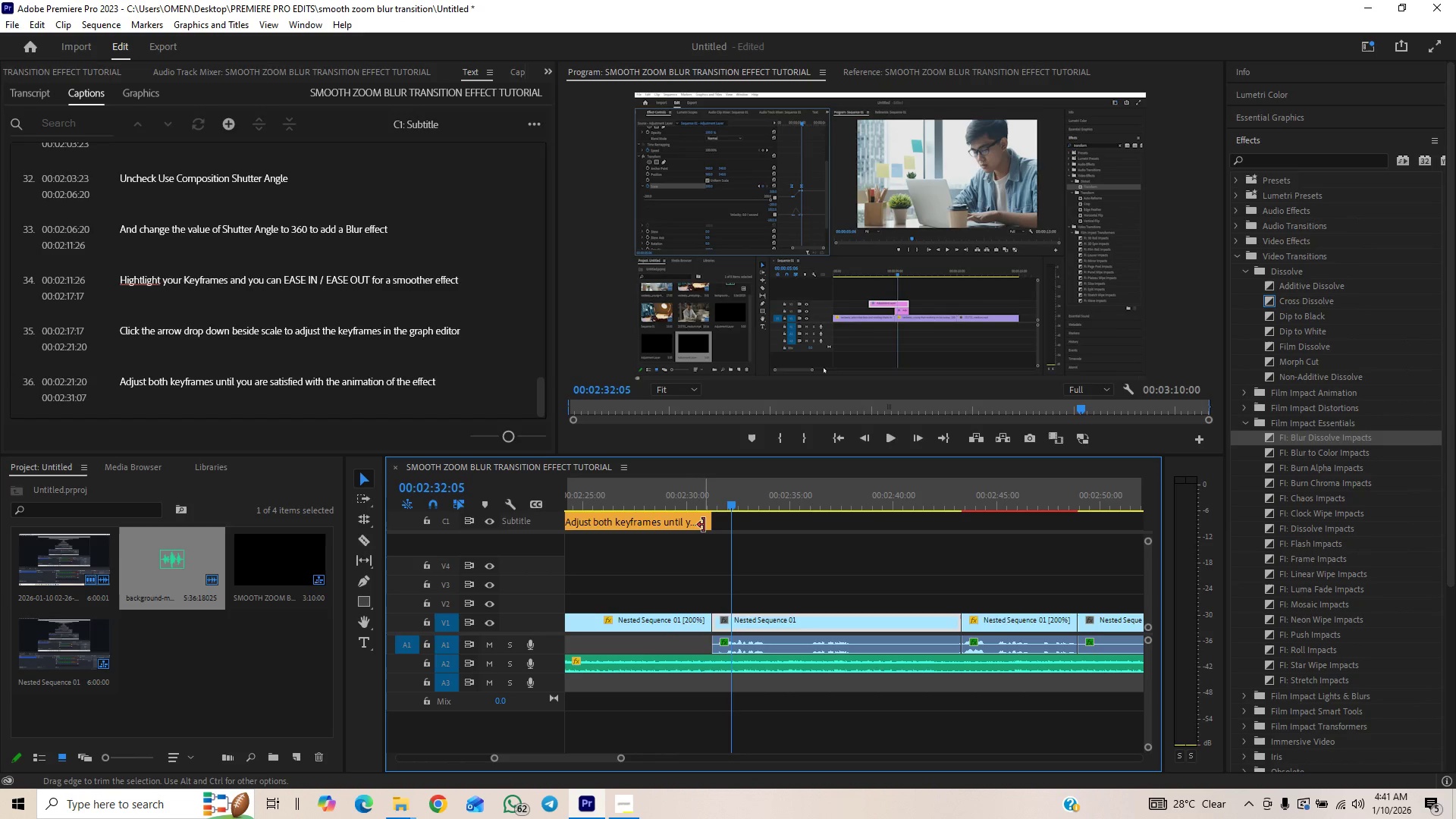 
left_click_drag(start_coordinate=[704, 524], to_coordinate=[684, 534])
 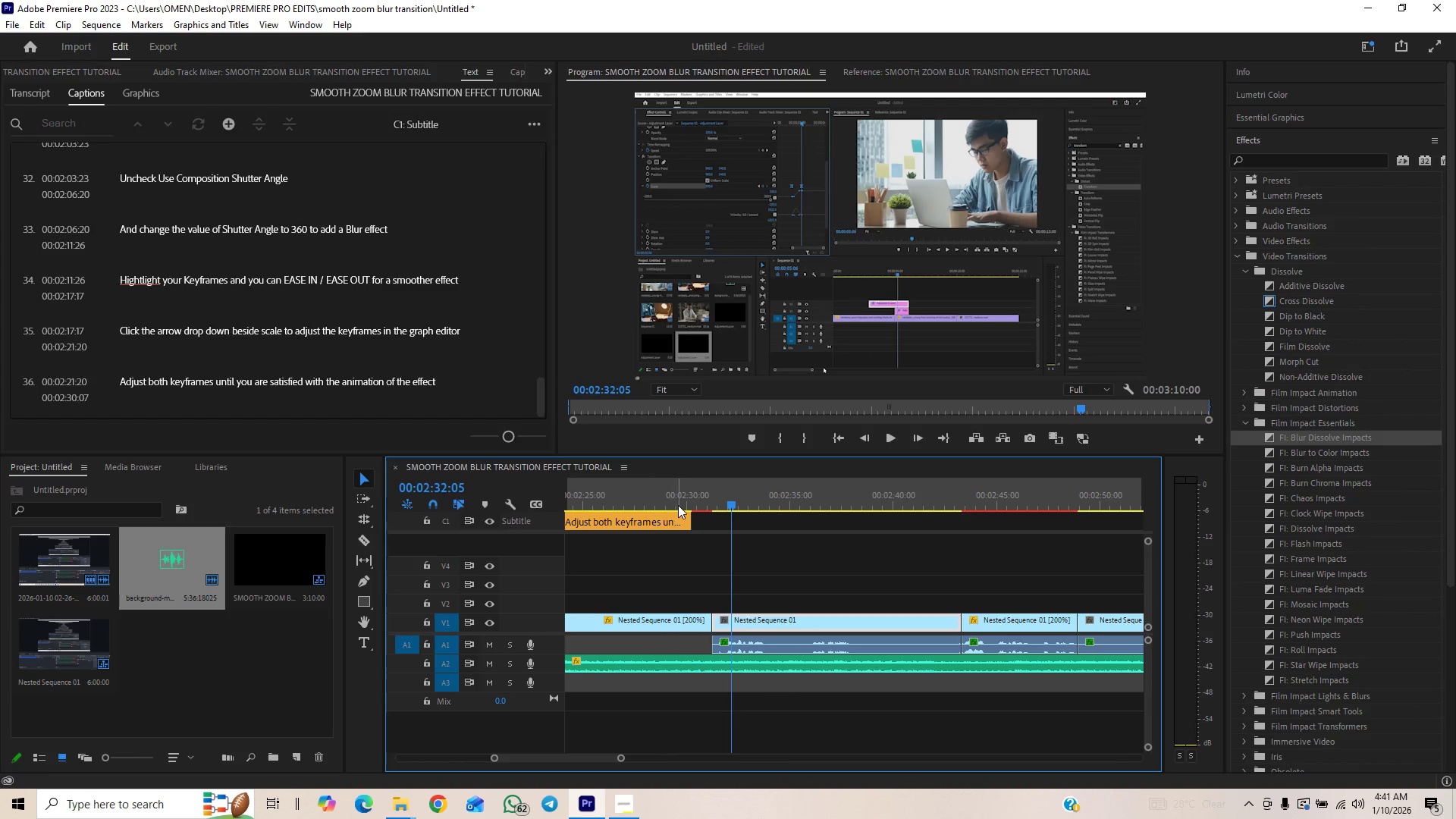 
left_click([658, 499])
 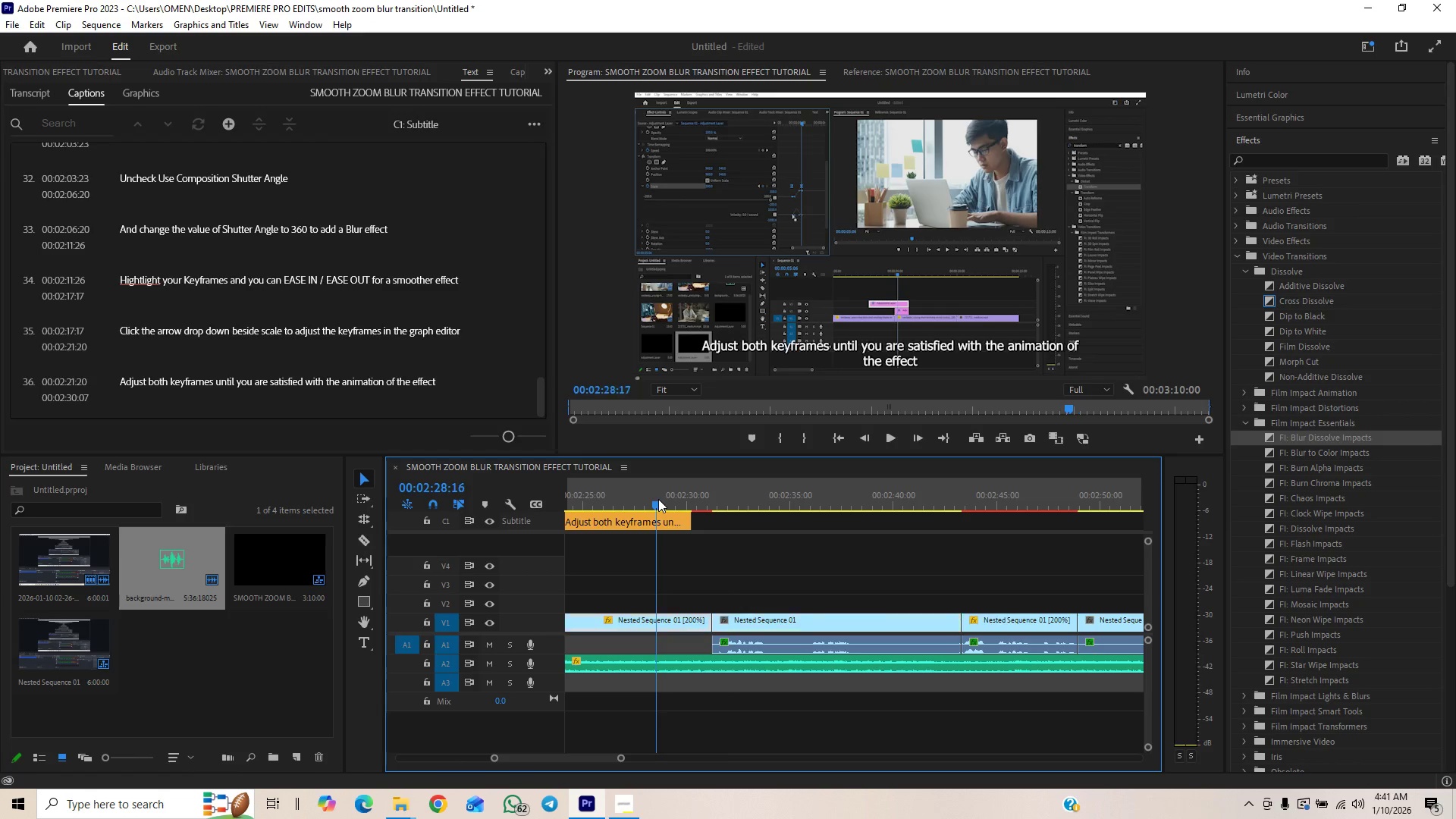 
key(Space)
 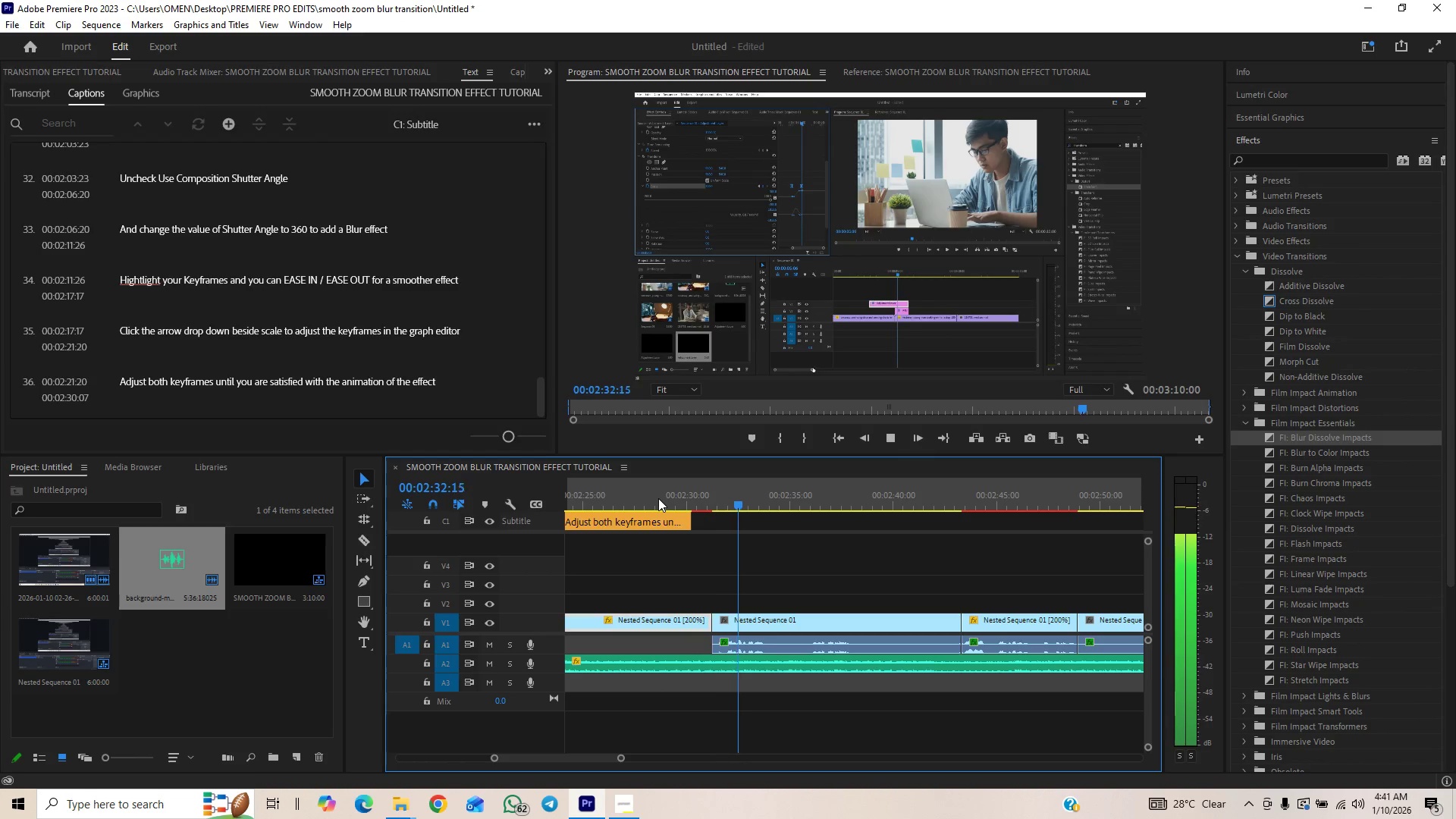 
wait(5.76)
 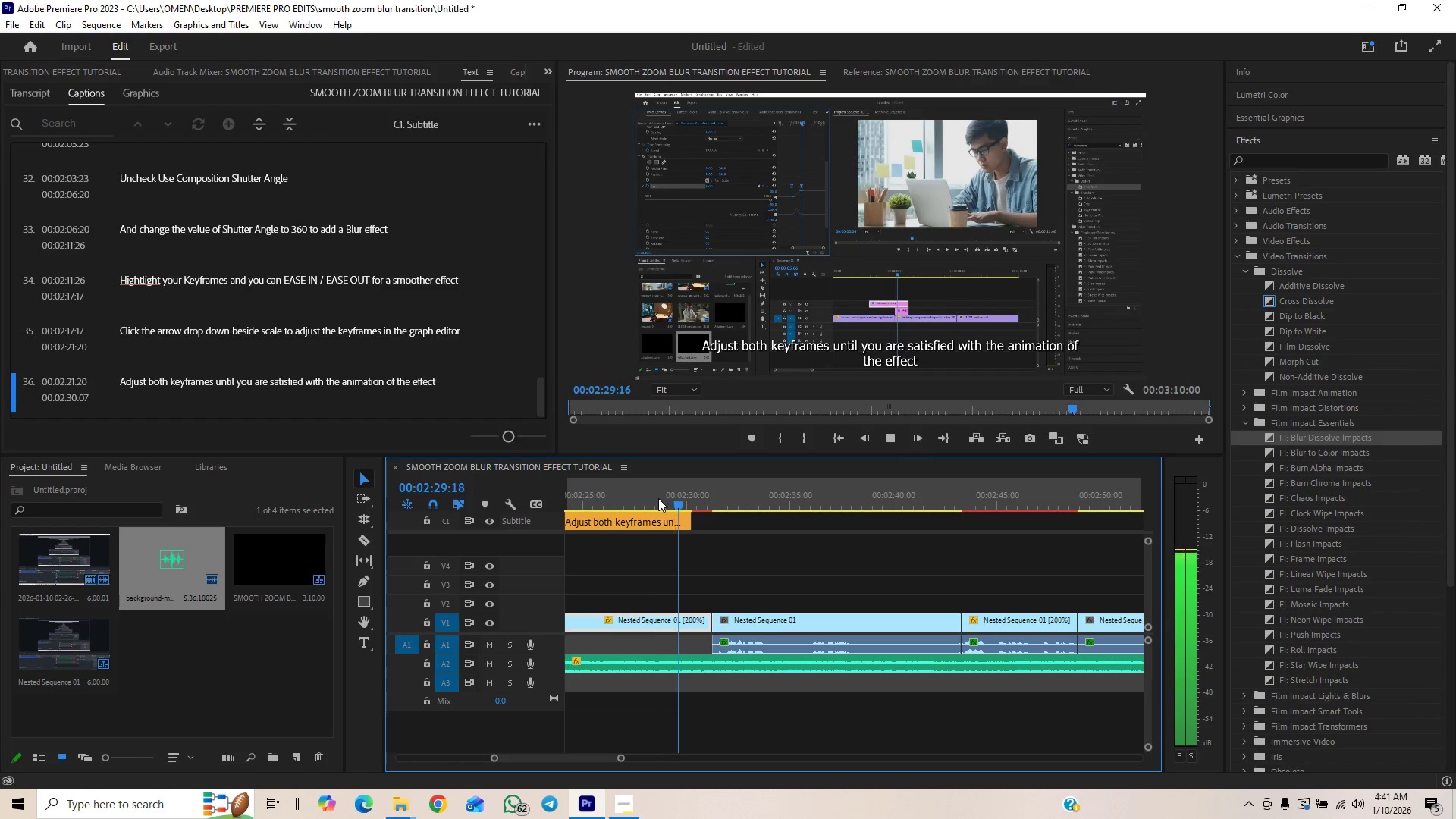 
key(Space)
 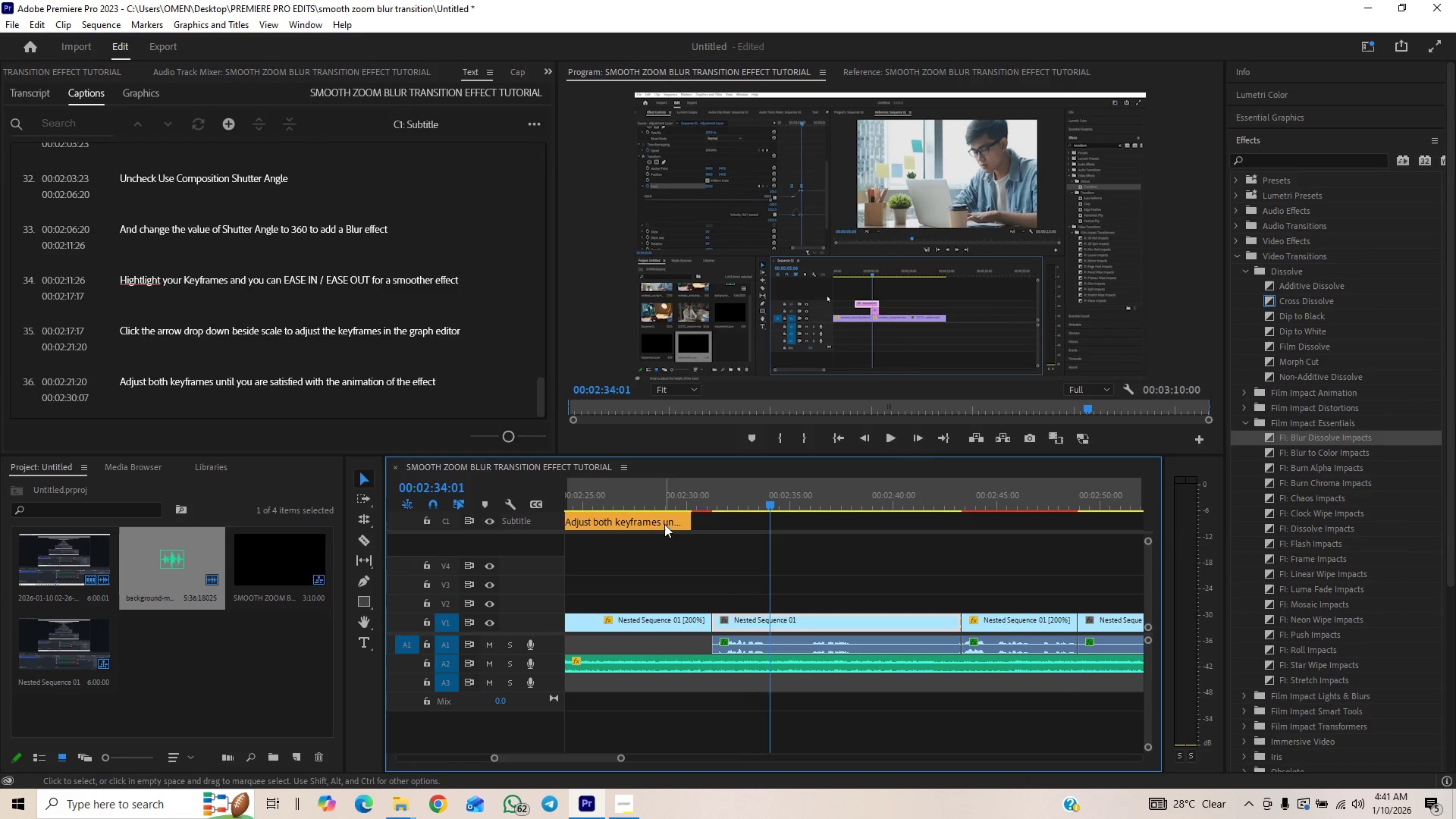 
left_click([664, 524])
 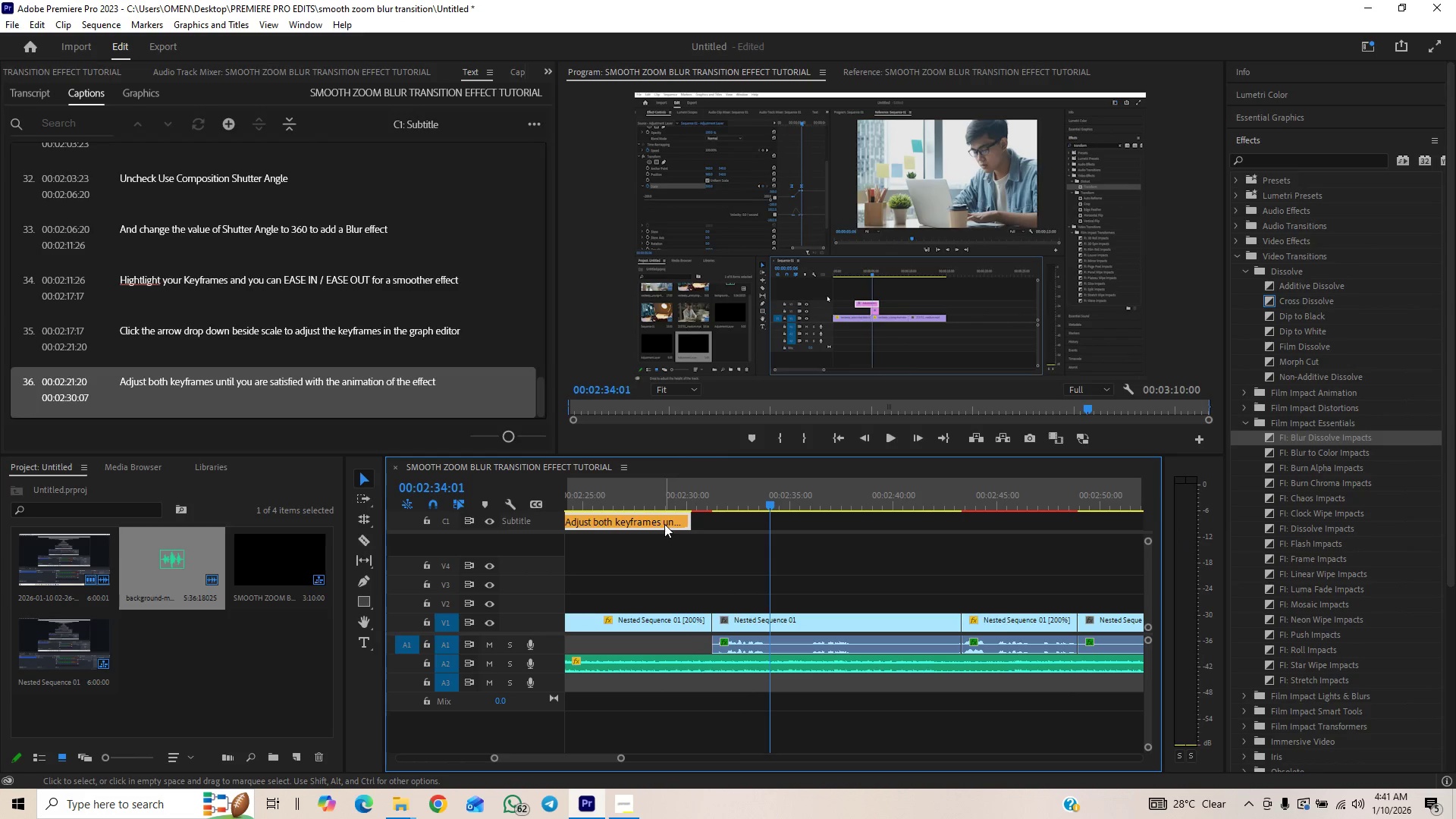 
hold_key(key=AltLeft, duration=1.5)
left_click_drag(start_coordinate=[664, 524], to_coordinate=[876, 528])
 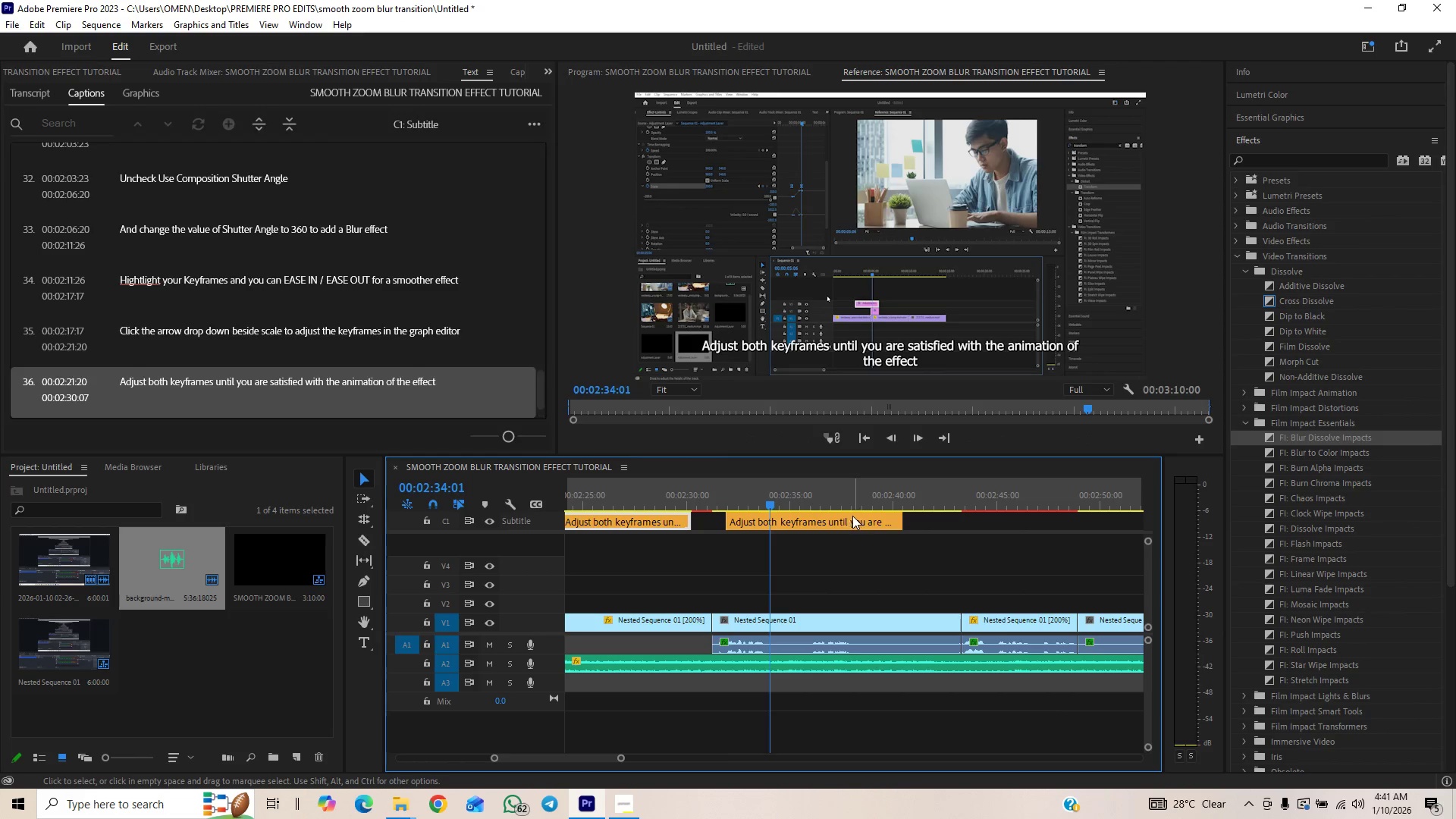 
hold_key(key=AltLeft, duration=1.3)
 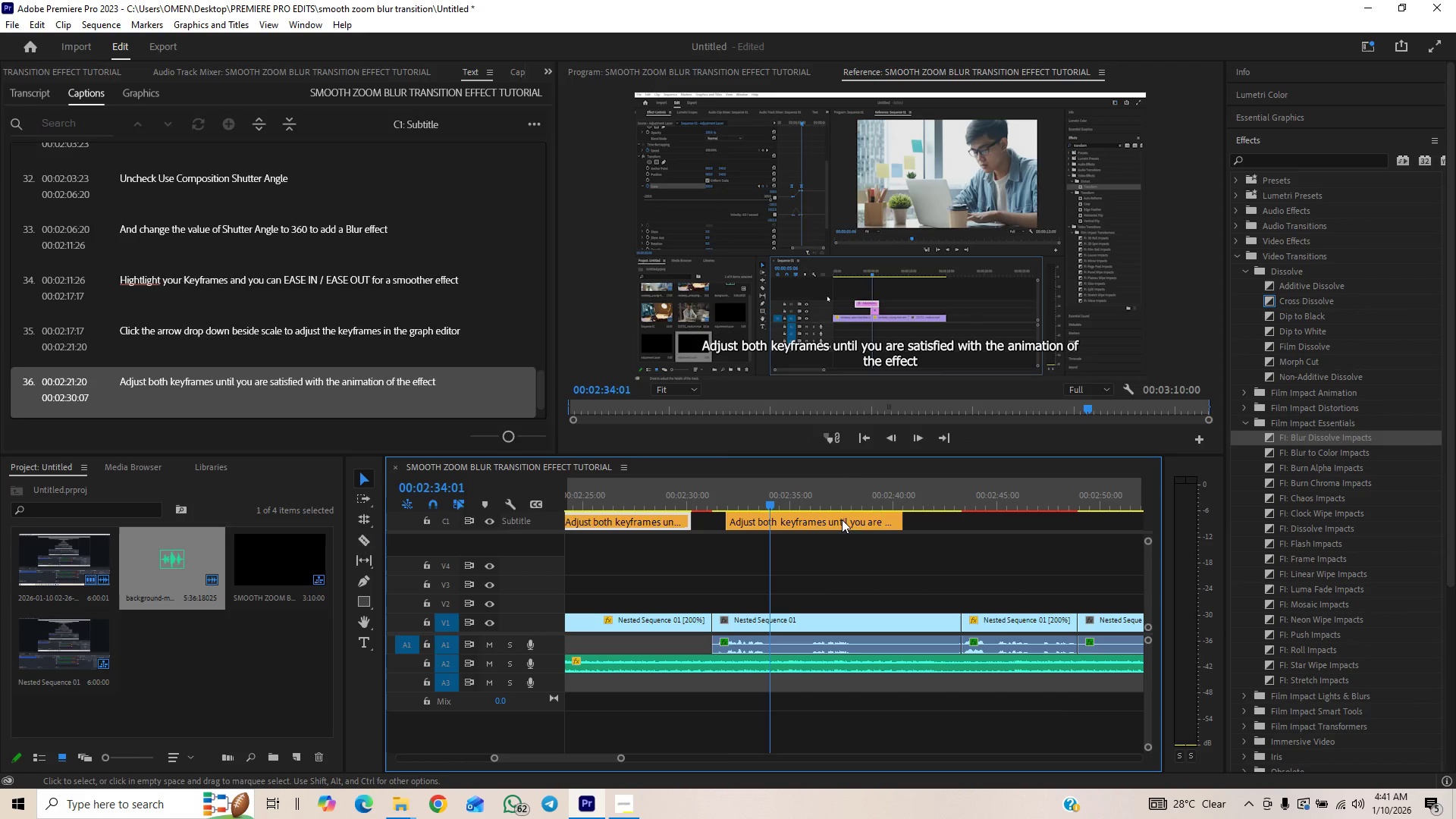 
left_click([838, 521])
 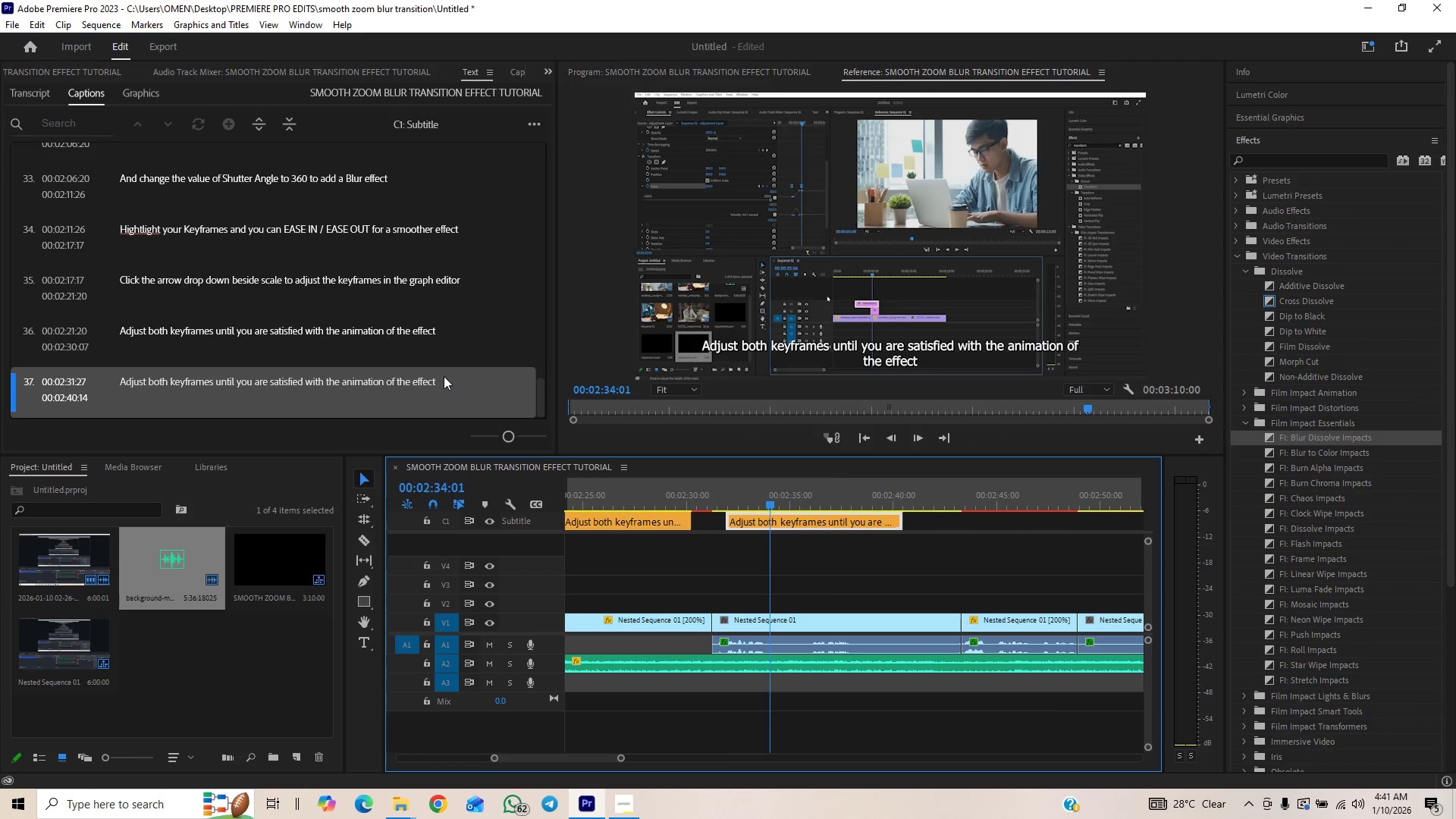 
double_click([444, 376])
 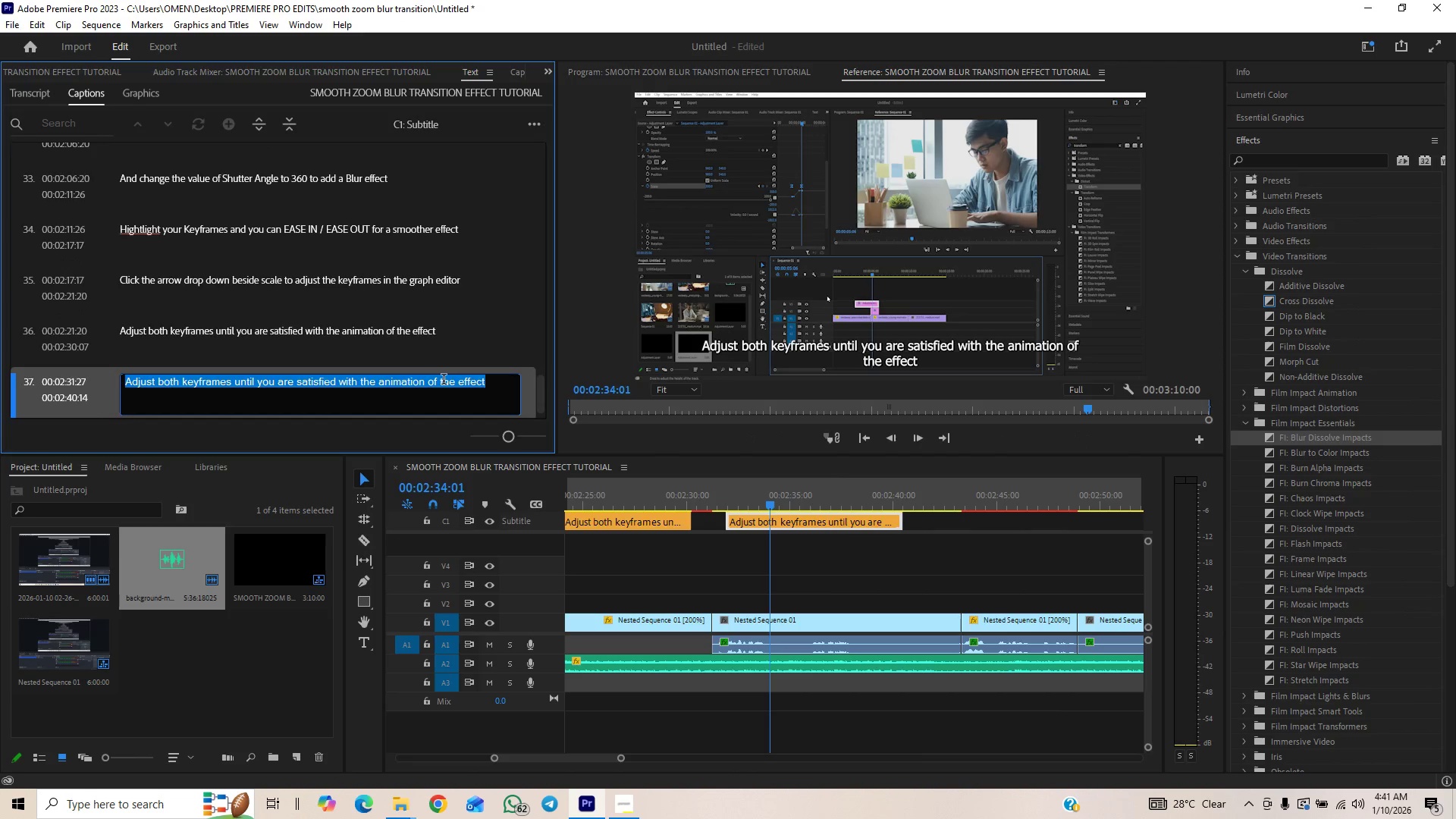 
type(NOw, )
key(Backspace)
key(Backspace)
key(Backspace)
key(Backspace)
type(ow, let's see the result)
 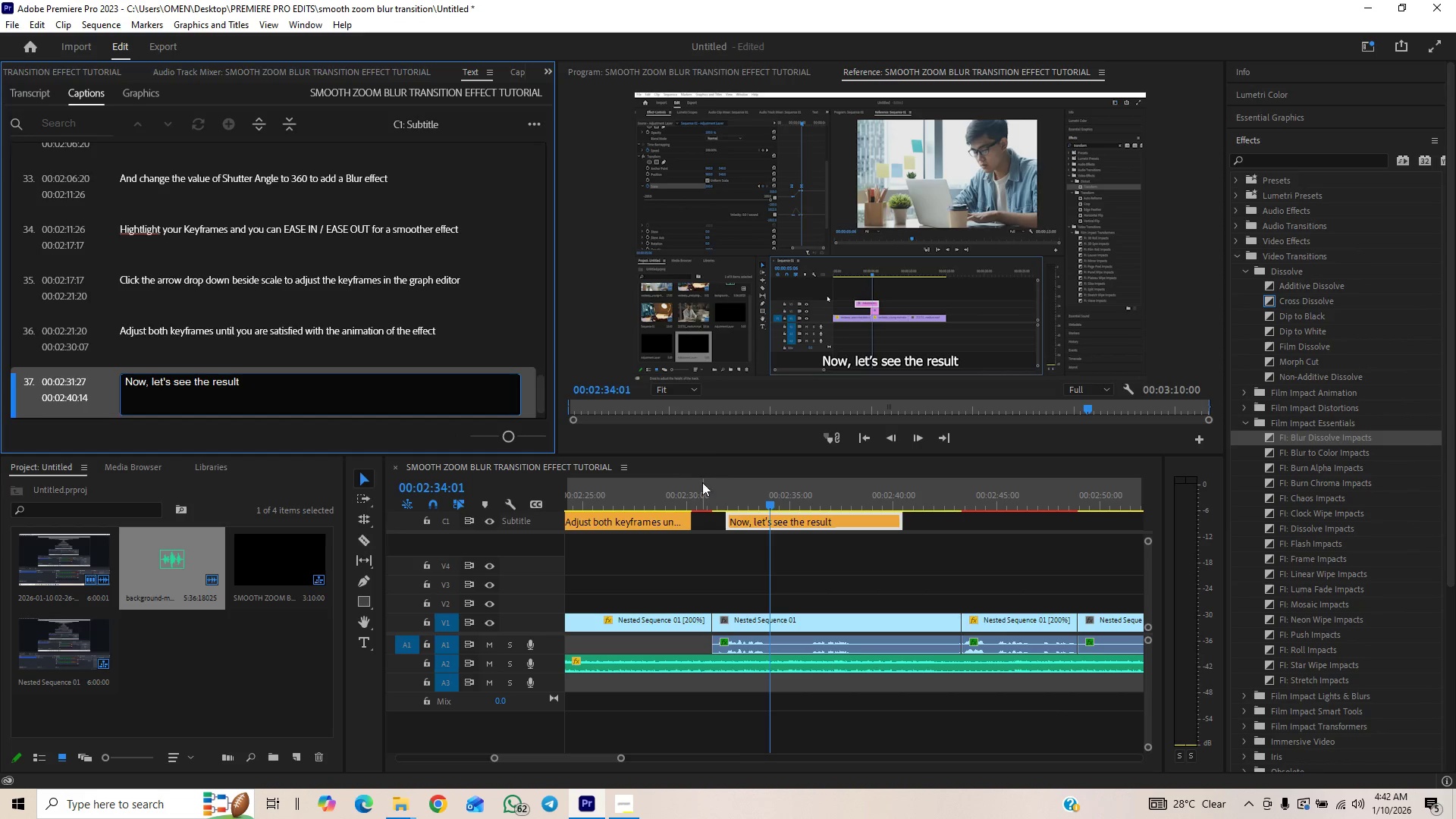 
left_click([707, 498])
 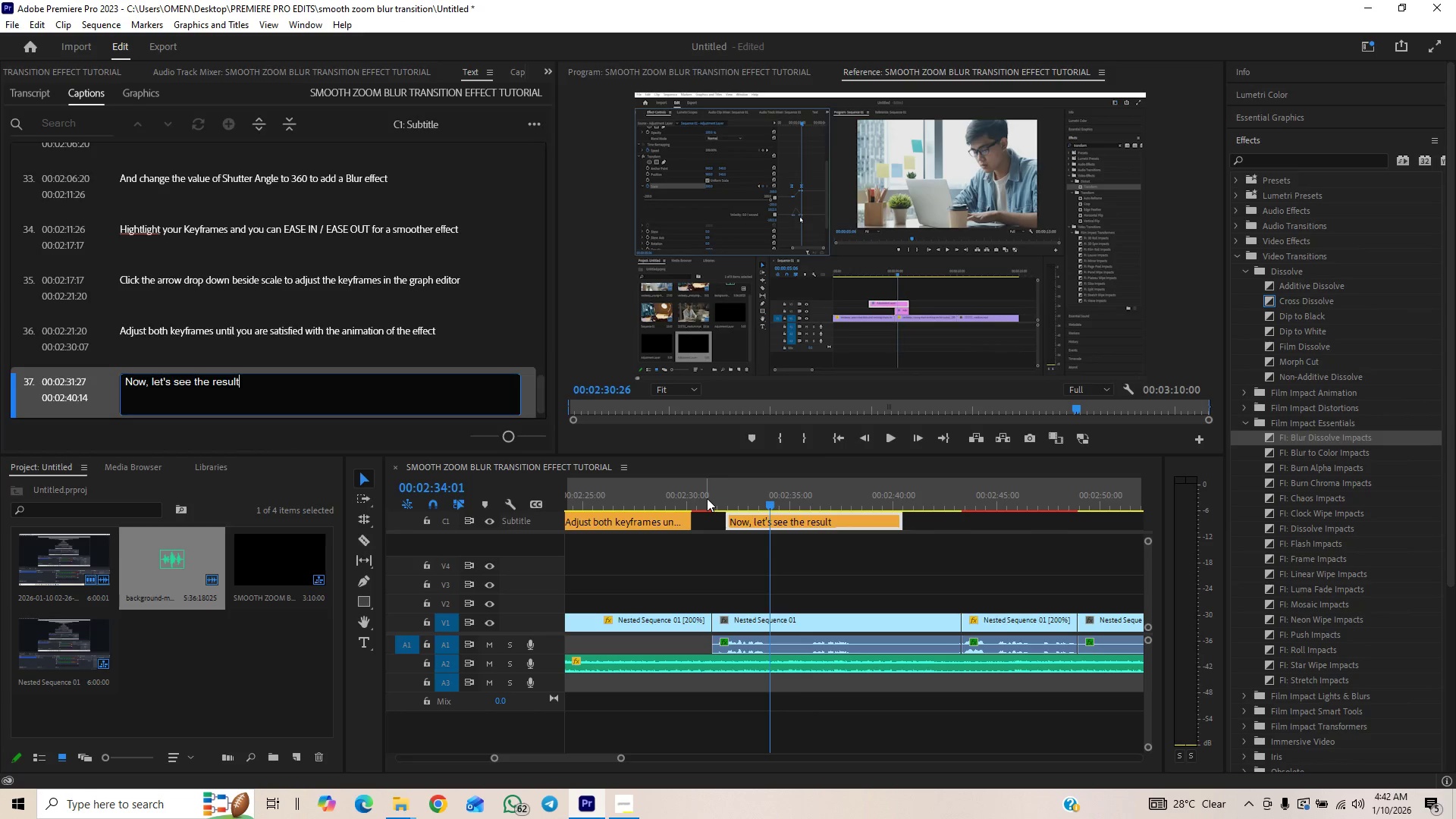 
key(Space)
 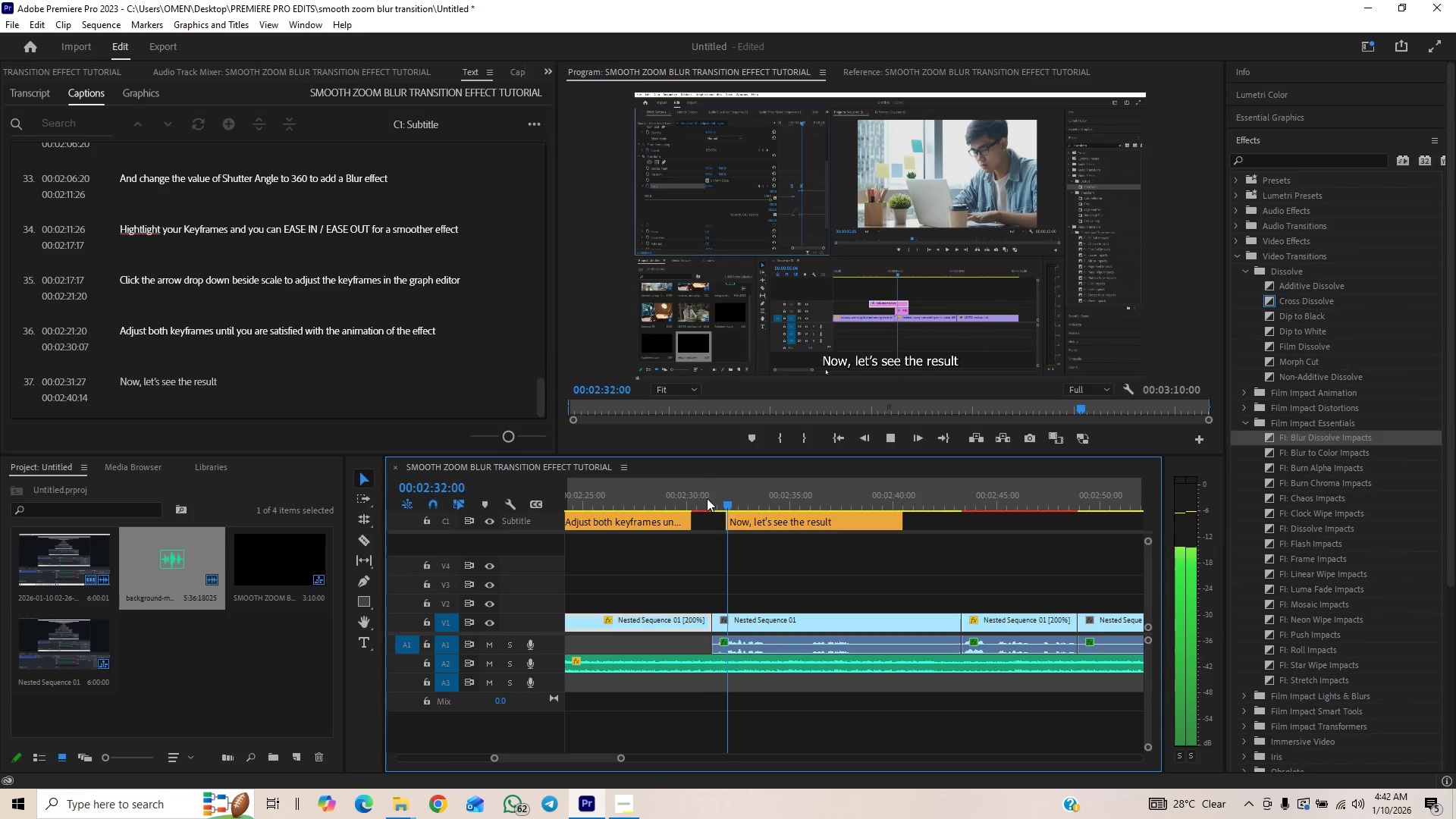 
key(Control+S)
 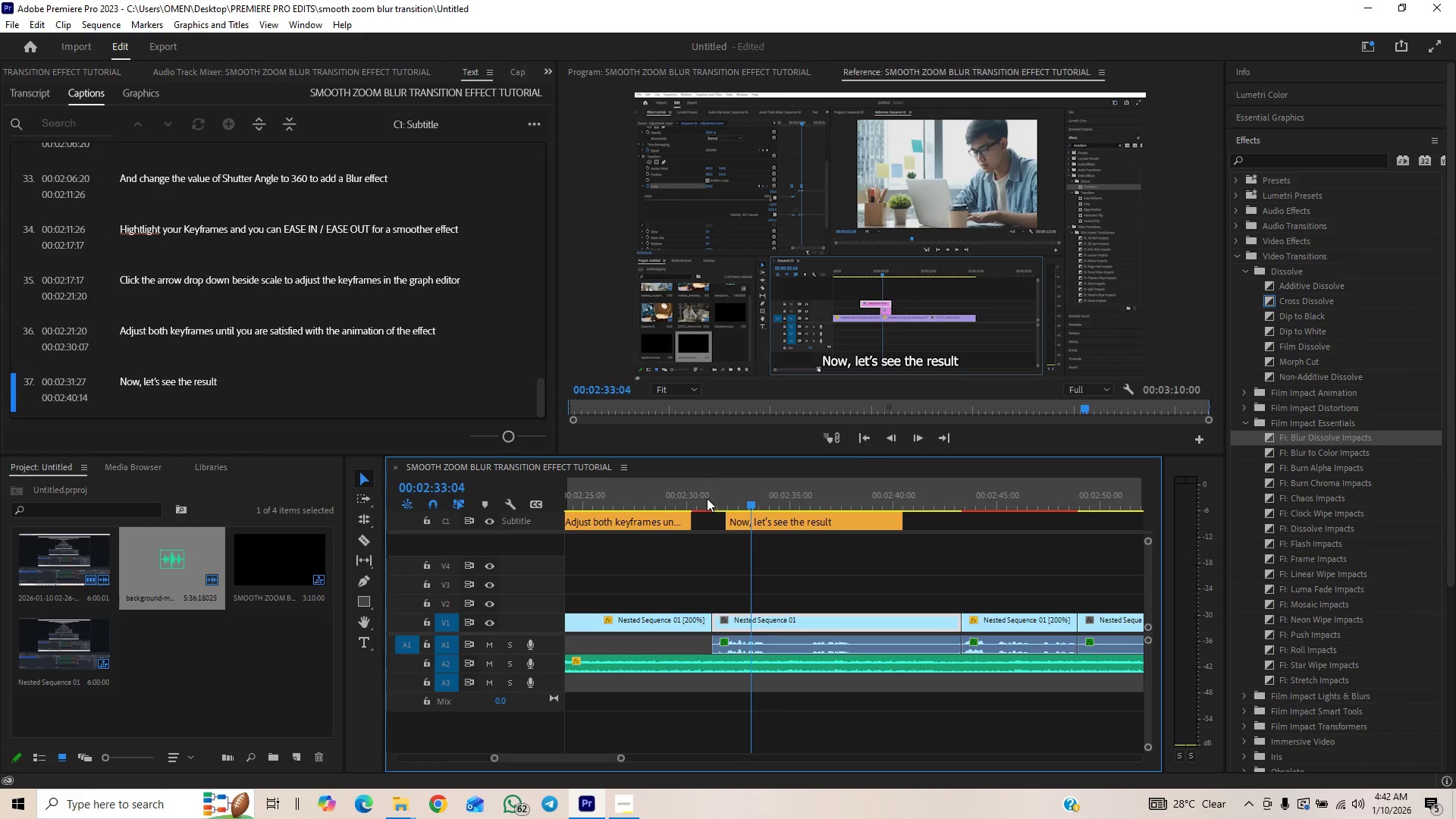 
key(Space)
 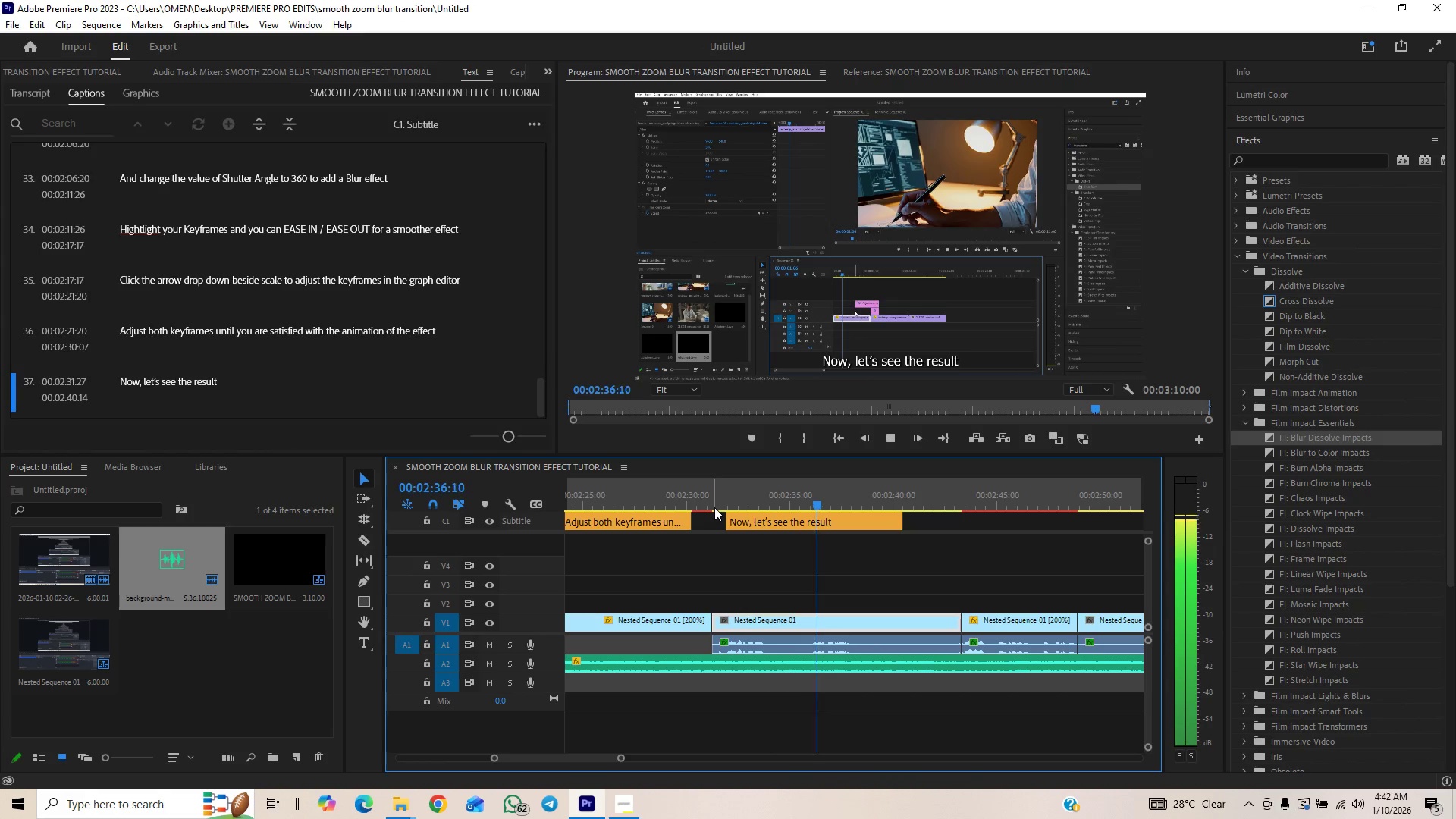 
wait(8.45)
 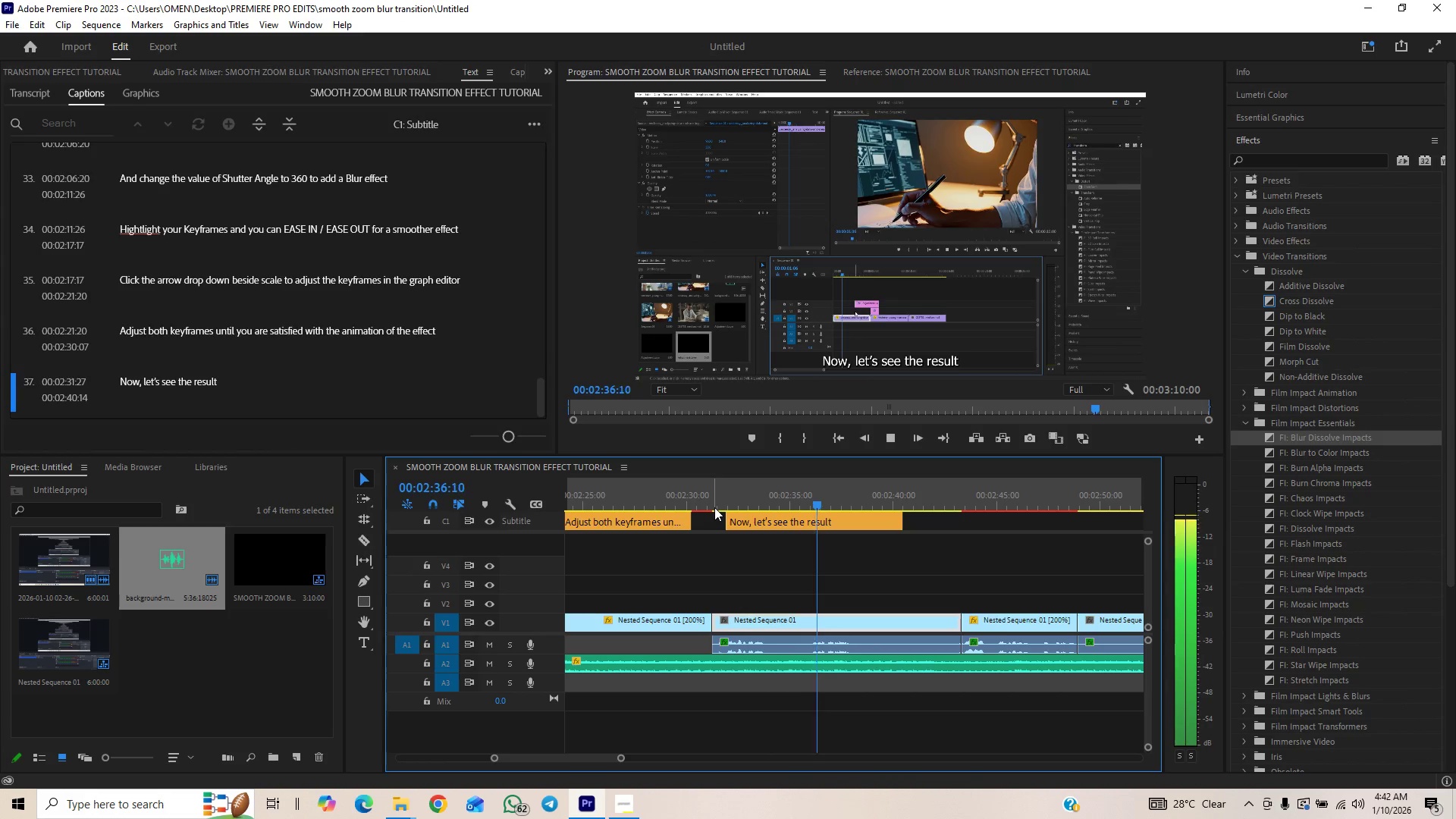 
key(Space)
 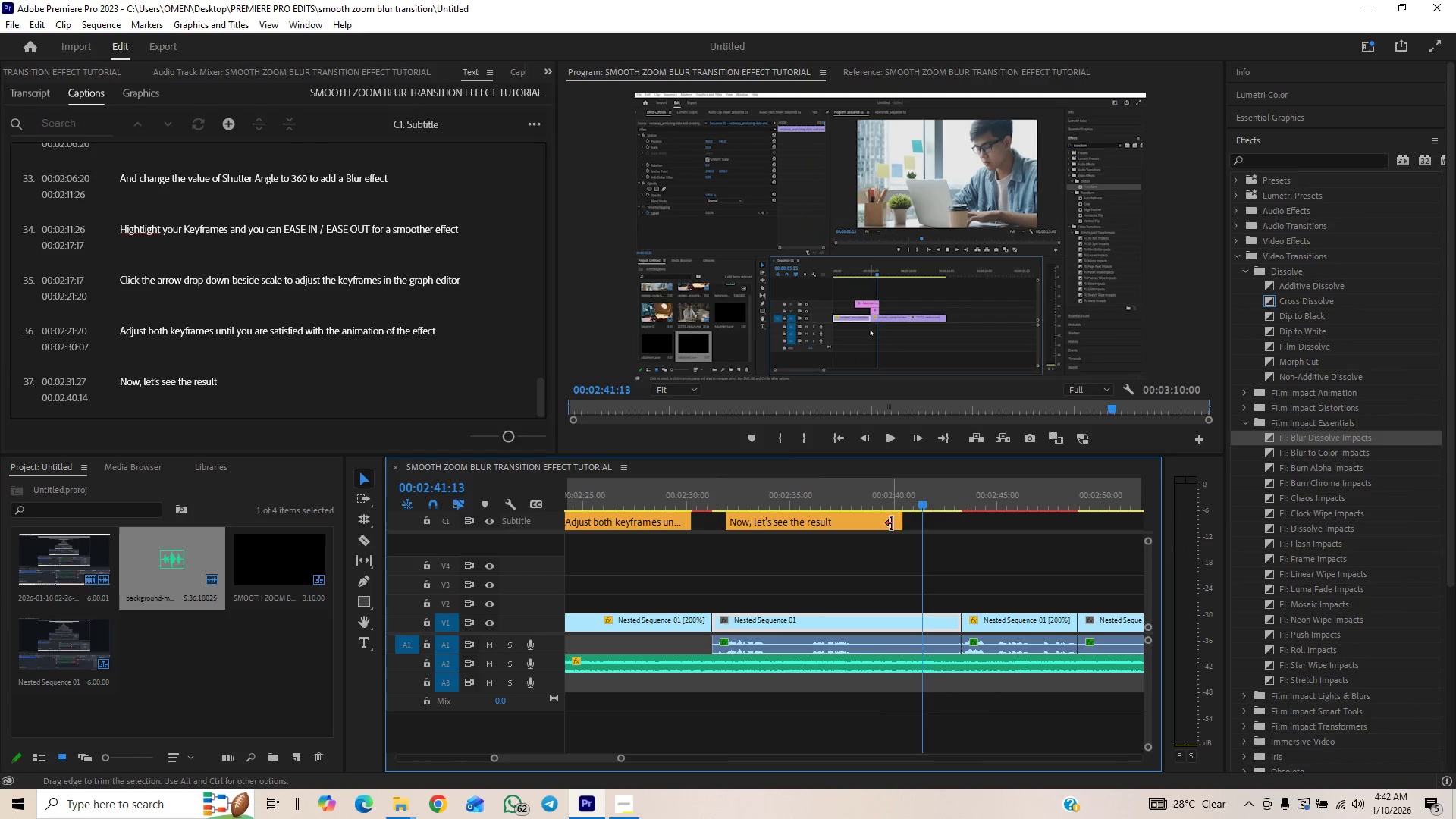 
left_click_drag(start_coordinate=[892, 523], to_coordinate=[827, 538])
 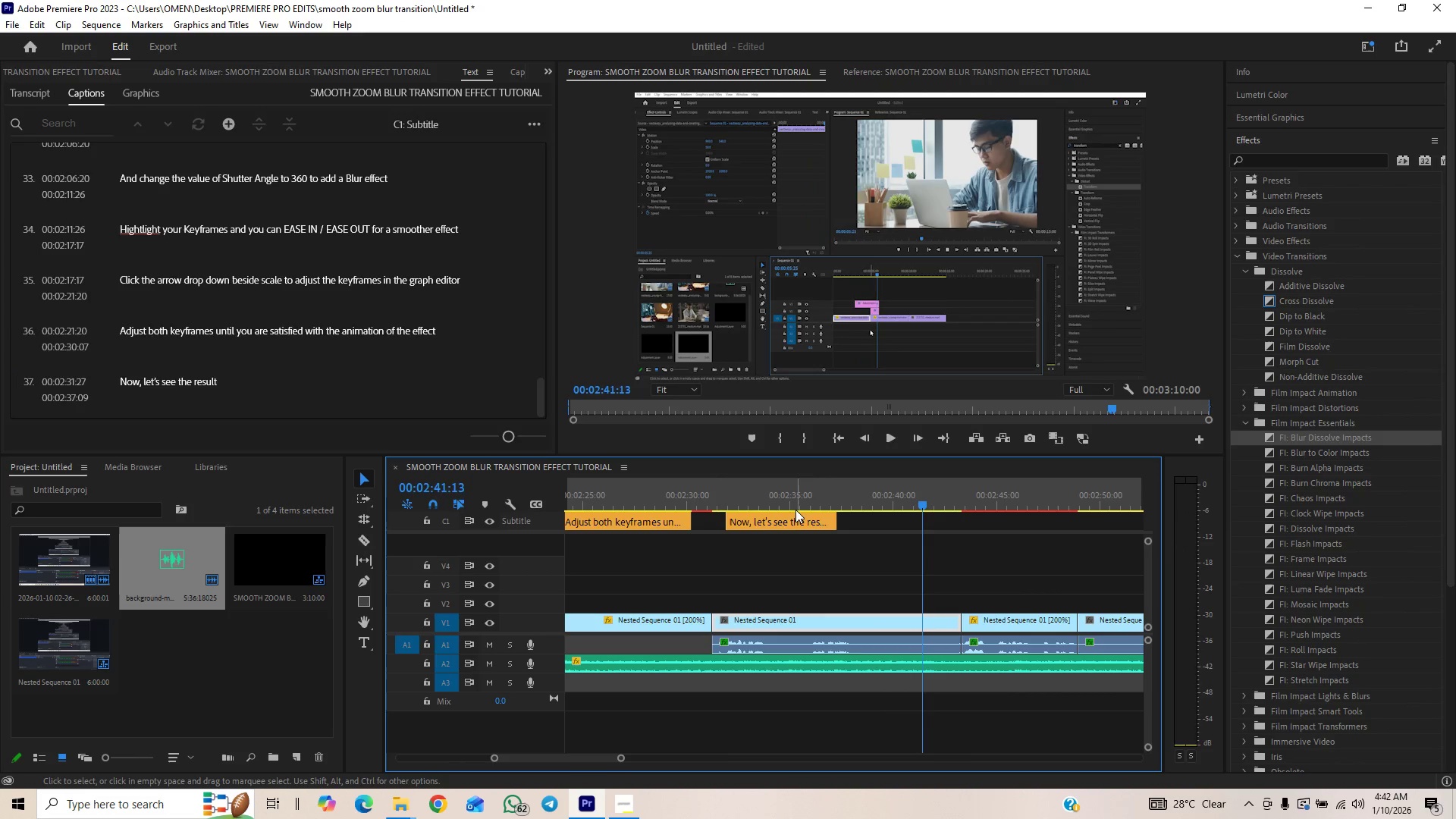 
left_click([792, 498])
 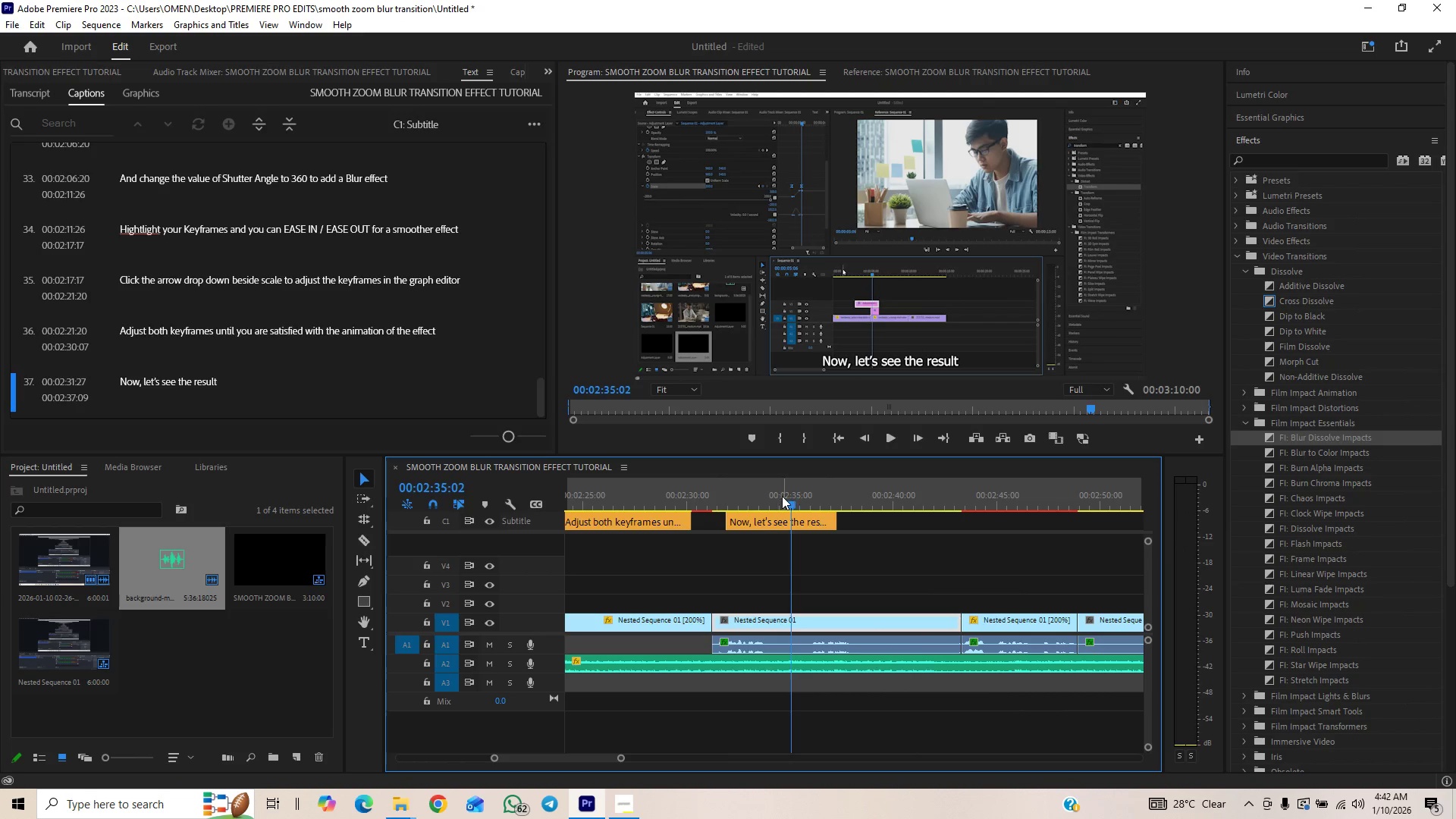 
left_click([730, 493])
 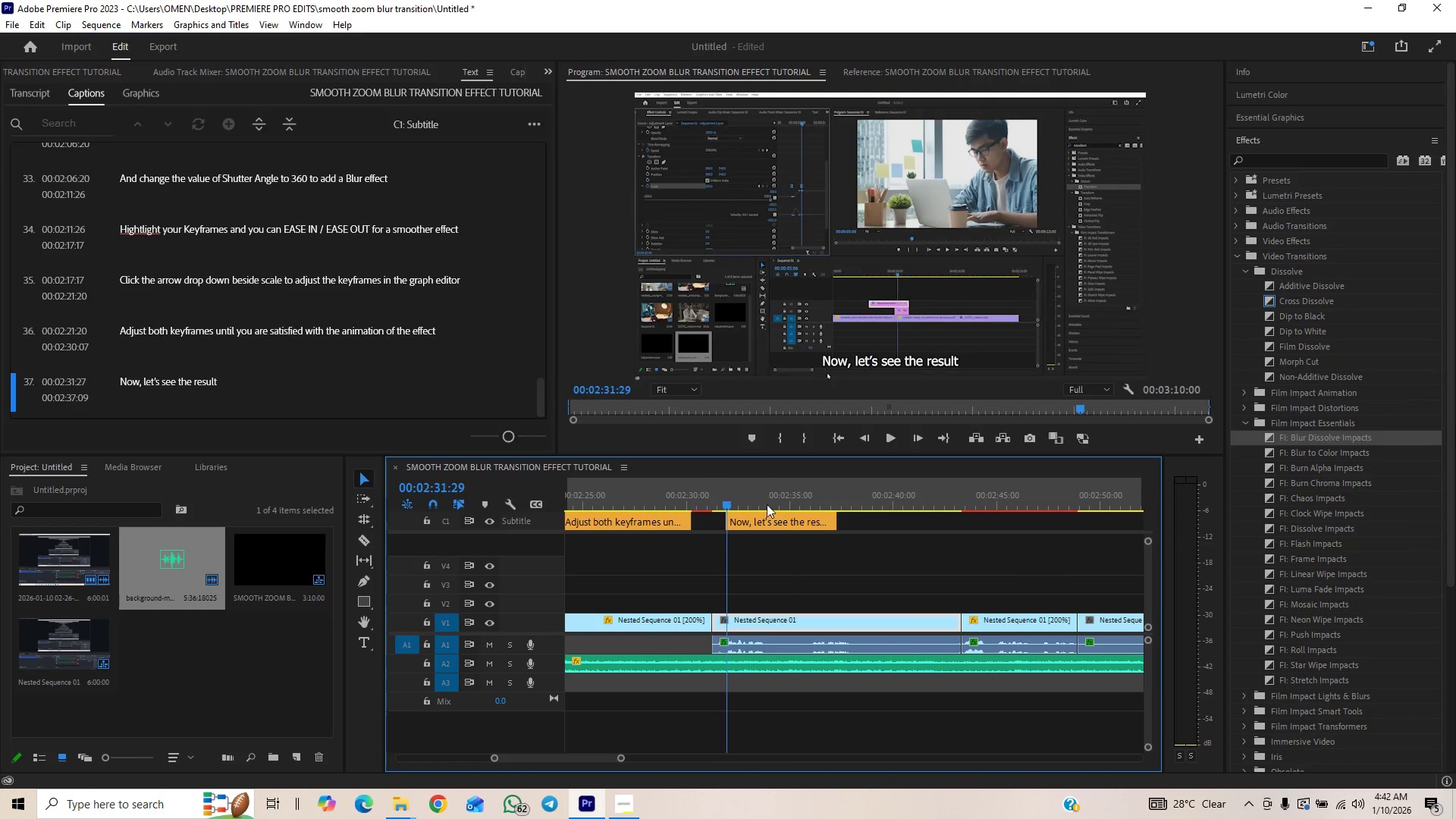 
key(Space)
 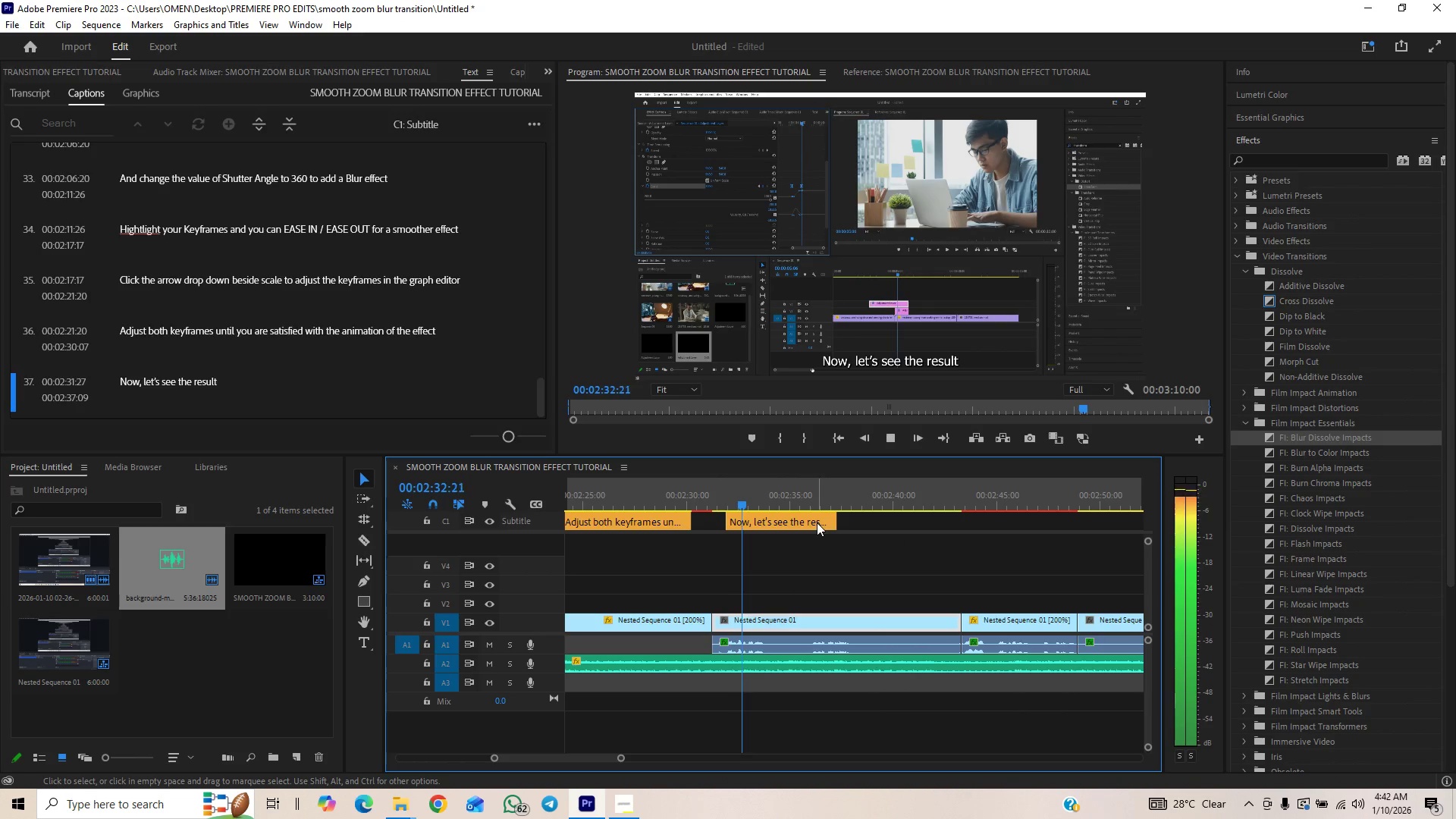 
left_click_drag(start_coordinate=[830, 522], to_coordinate=[783, 541])
 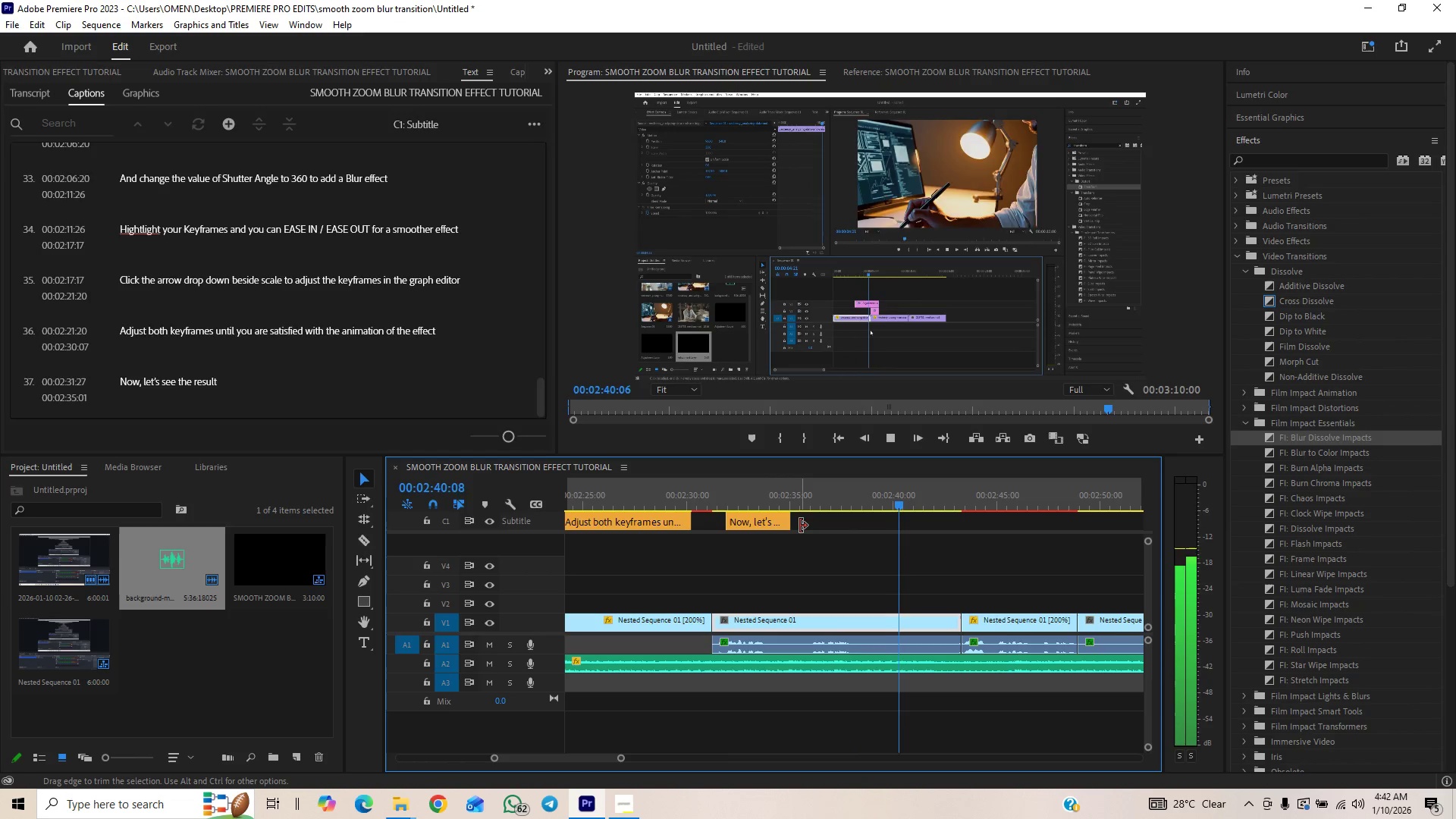 
wait(11.56)
 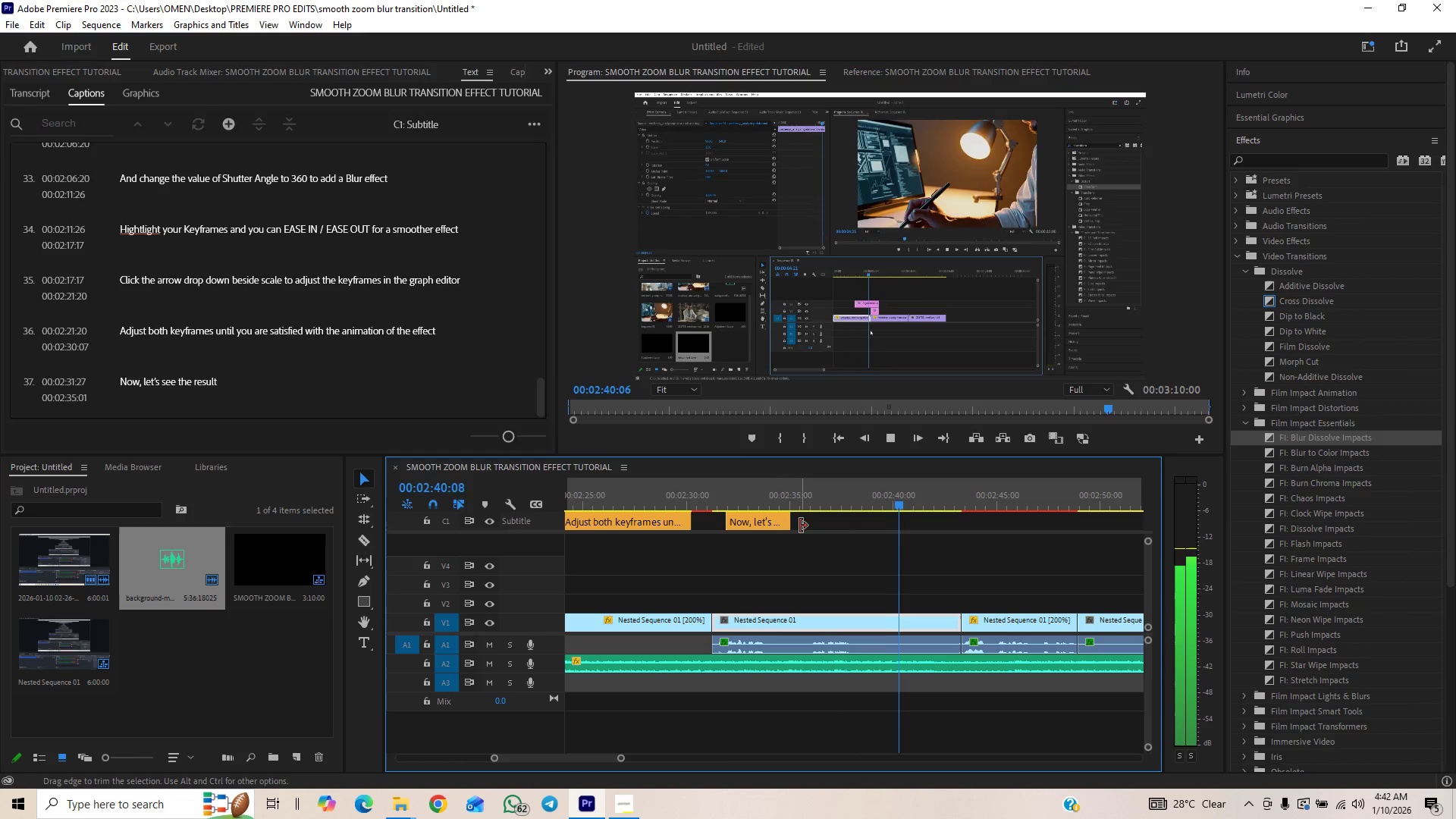 
key(Space)
 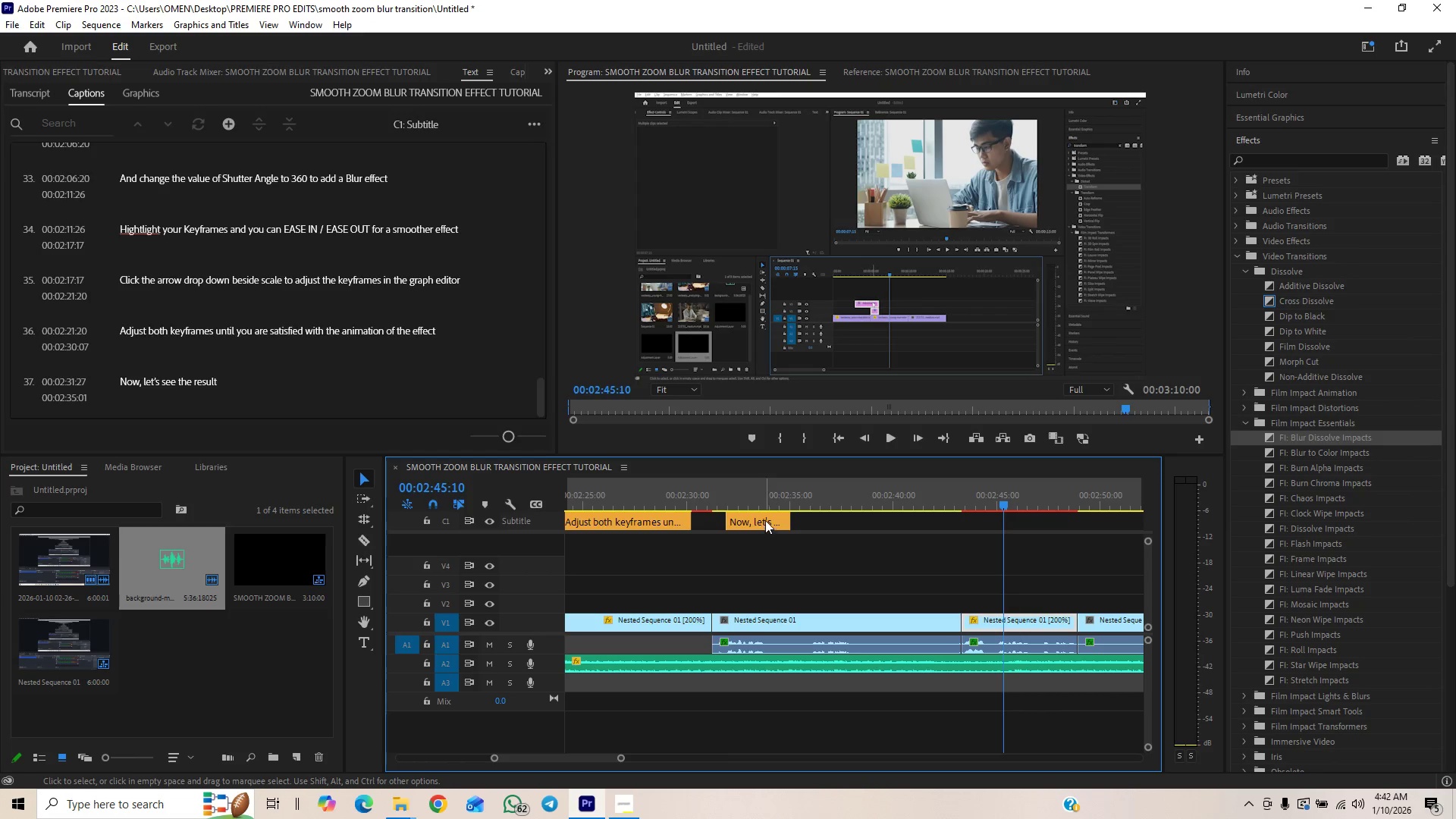 
left_click([766, 518])
 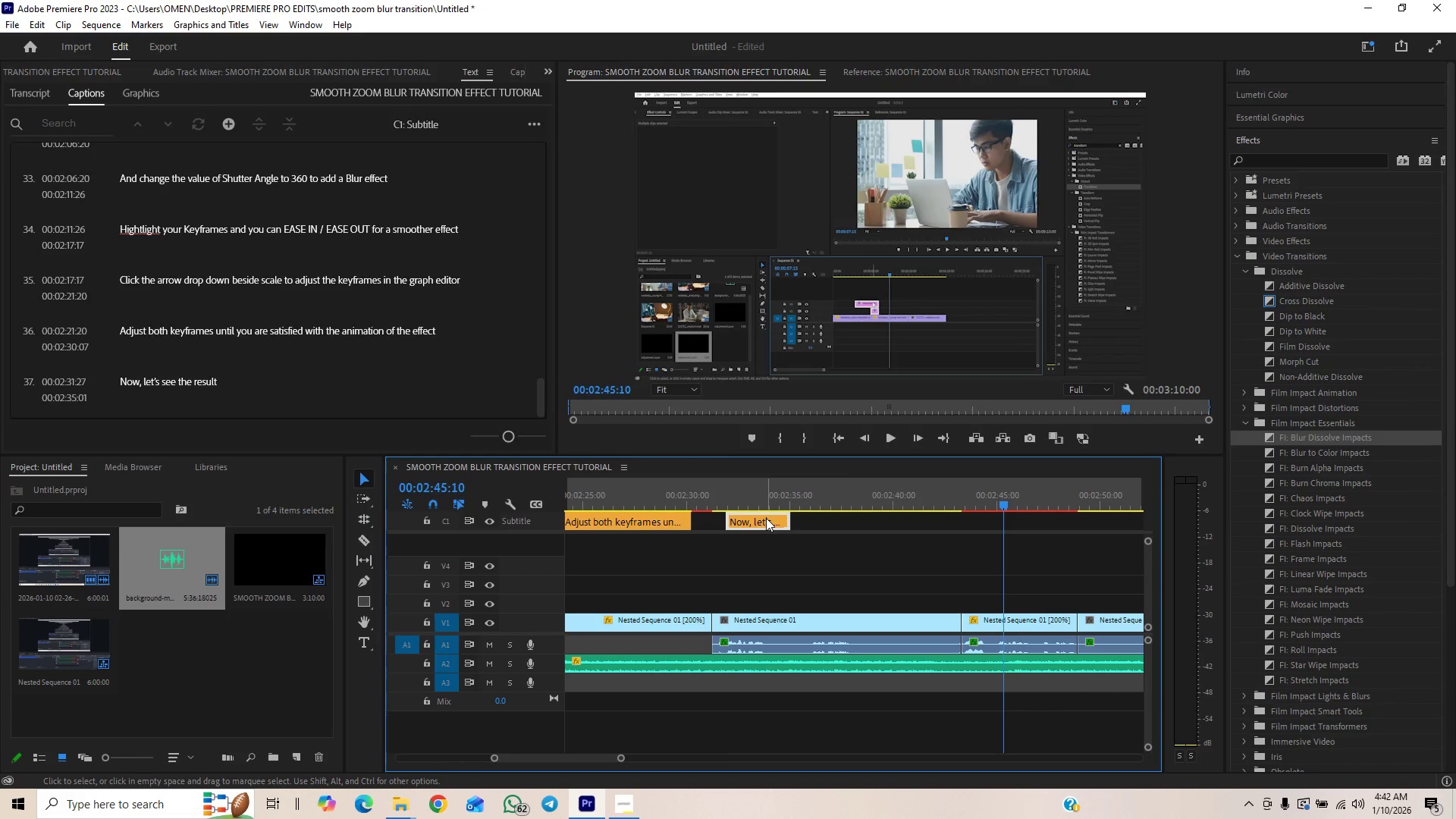 
hold_key(key=AltLeft, duration=1.5)
left_click_drag(start_coordinate=[766, 518], to_coordinate=[999, 516])
 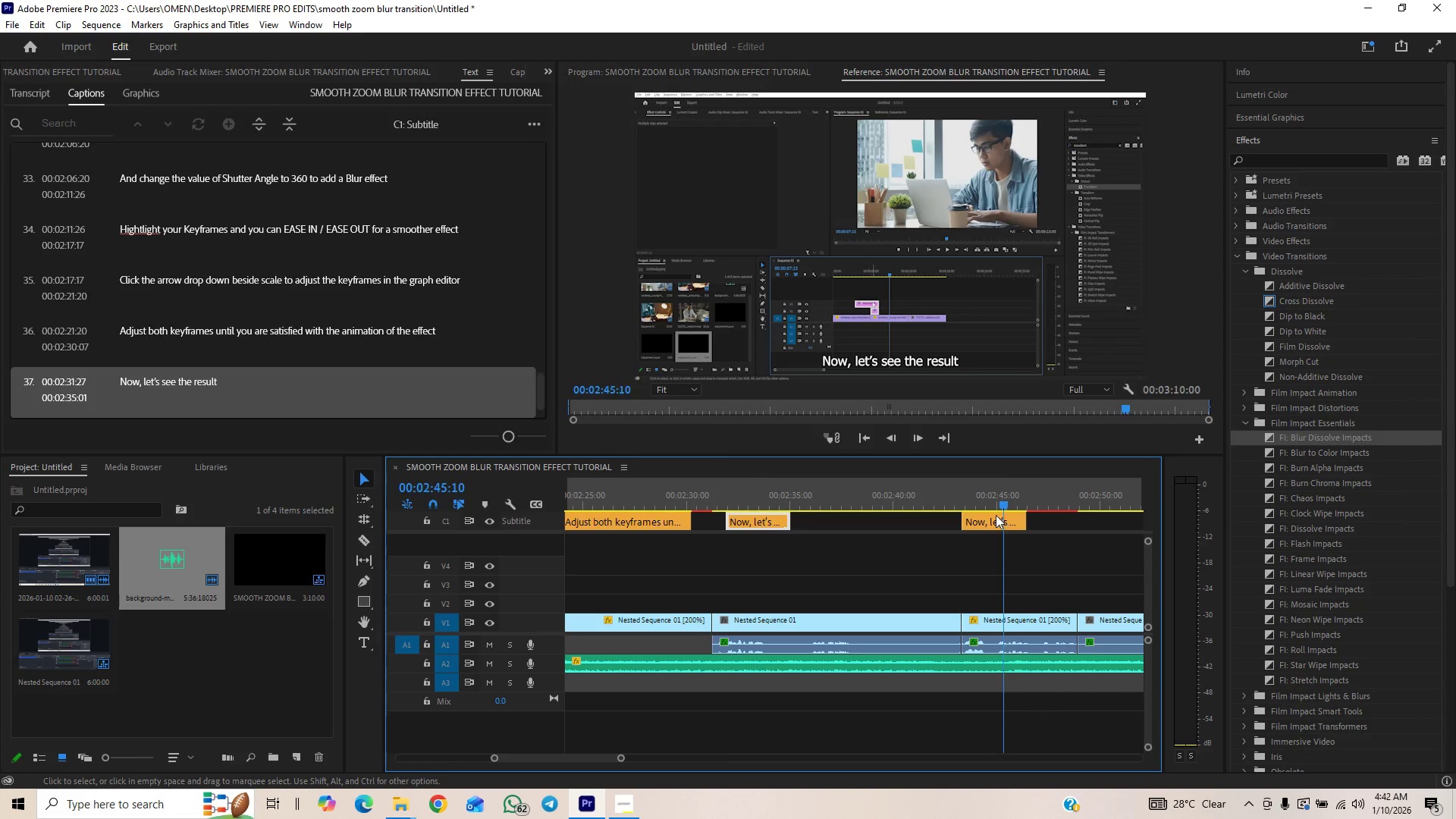 
hold_key(key=AltLeft, duration=0.81)
 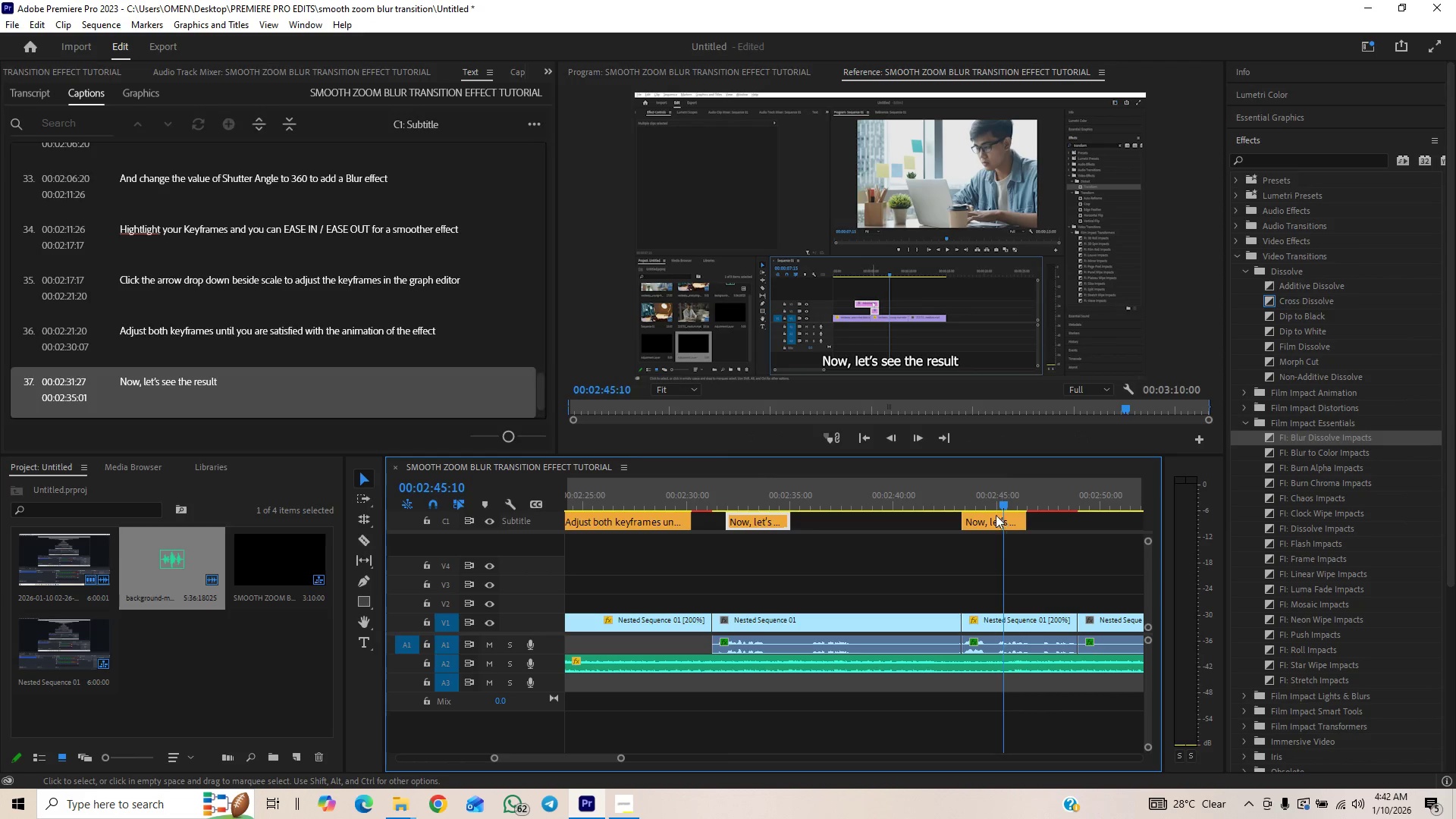 
double_click([215, 385])
 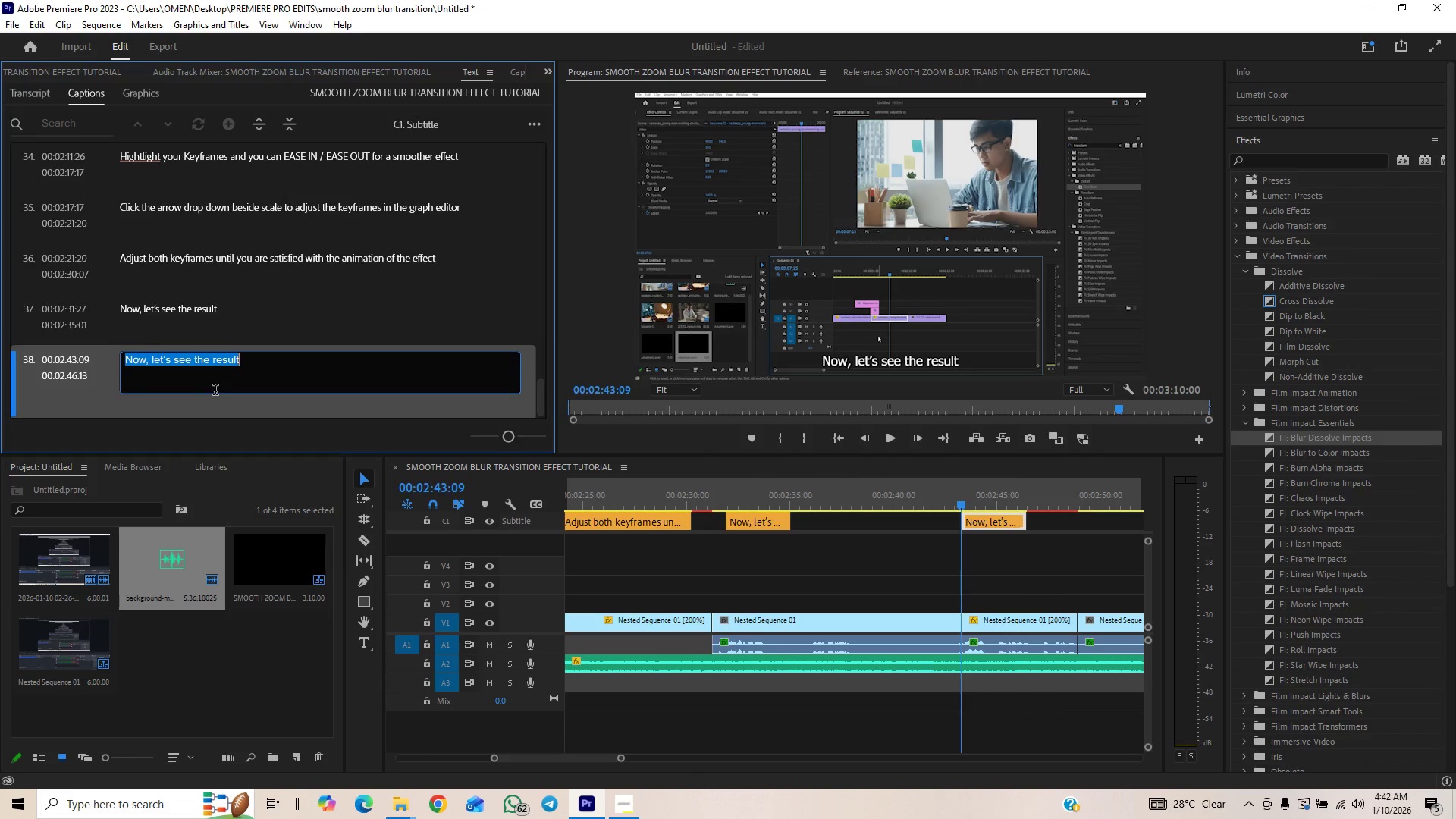 
key(CapsLock)
 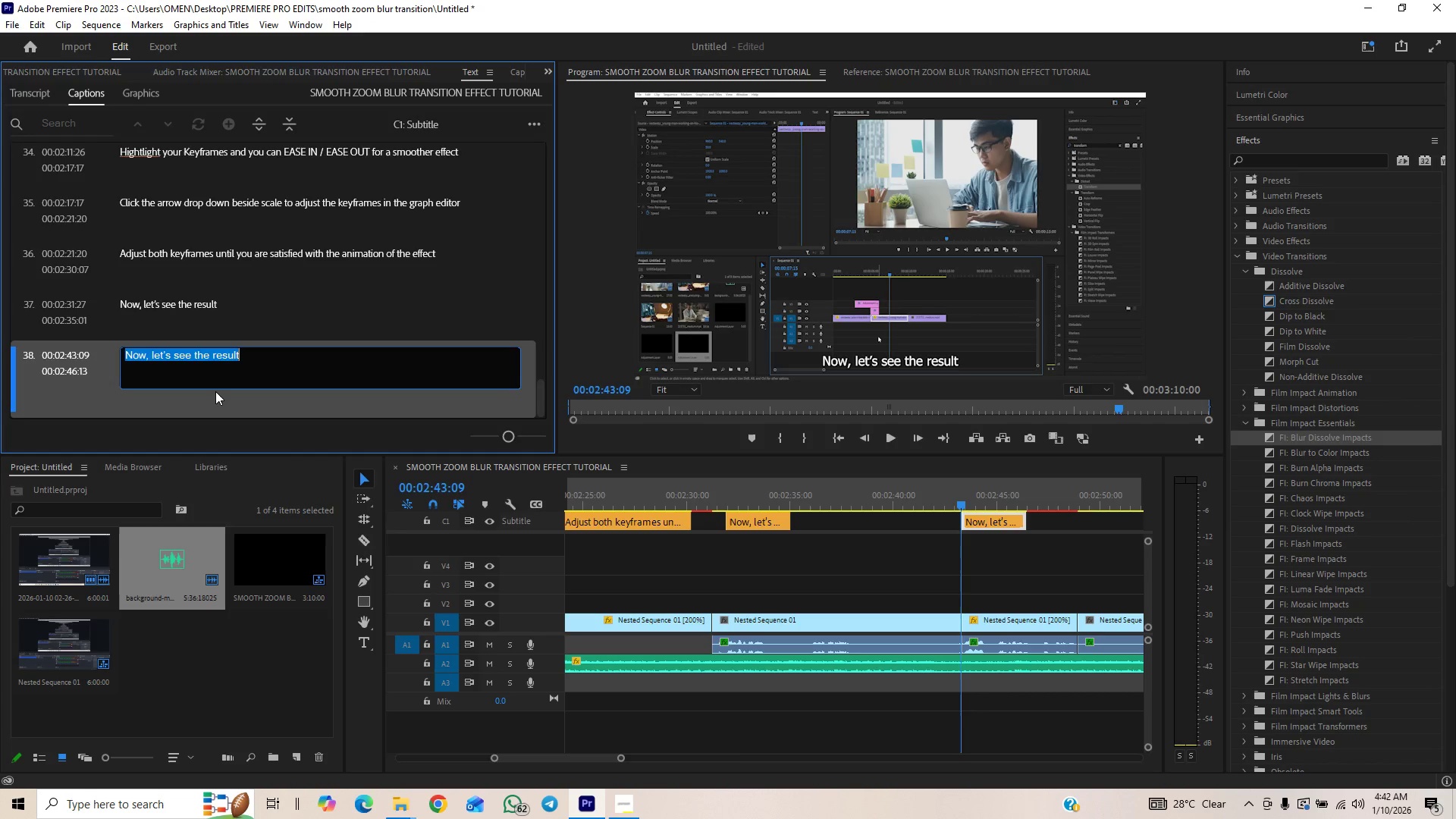 
type(Go ahead abn)
key(Backspace)
key(Backspace)
type(nd duplix)
key(Backspace)
type(cate the)
 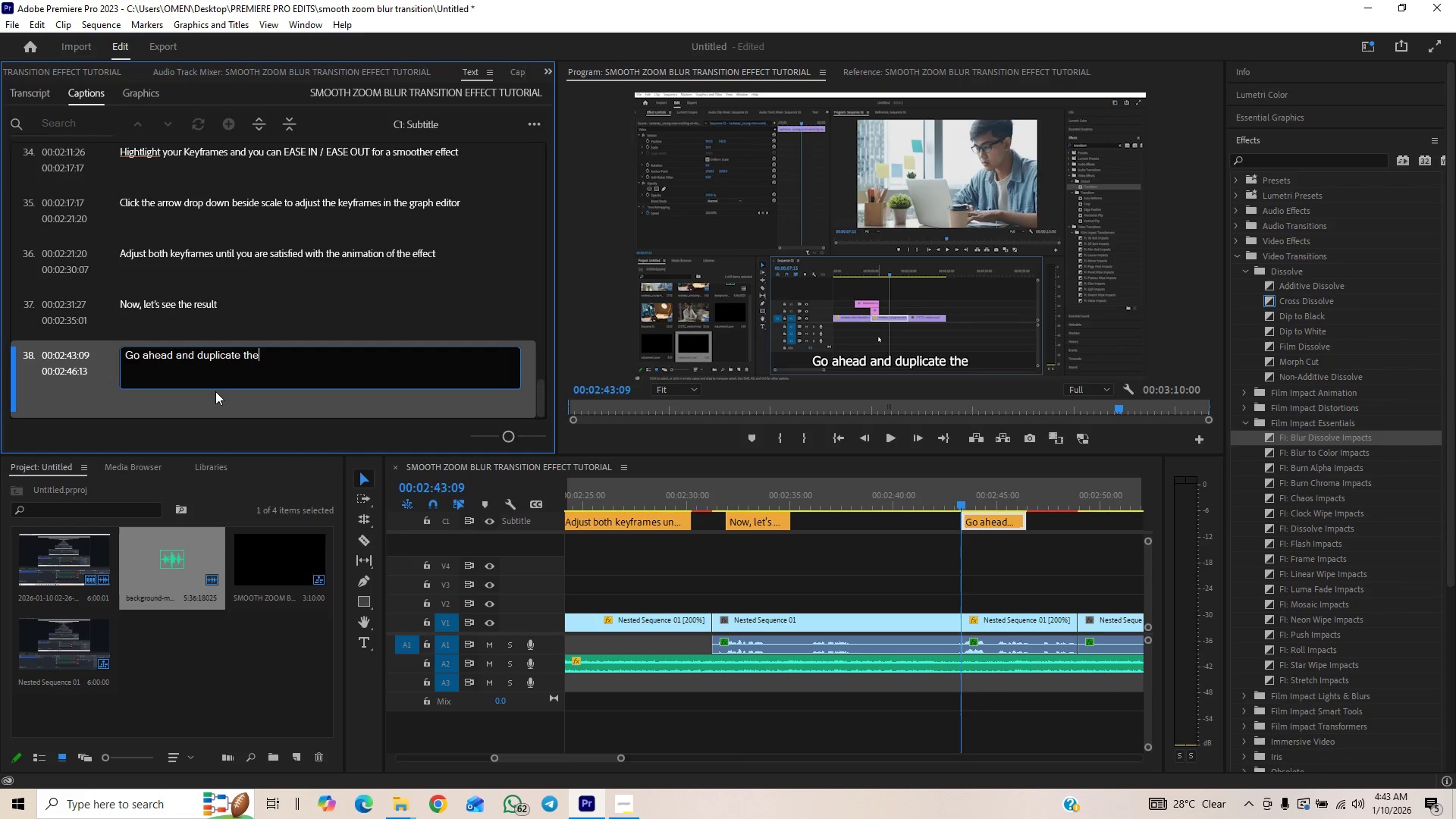 
key(Space)
 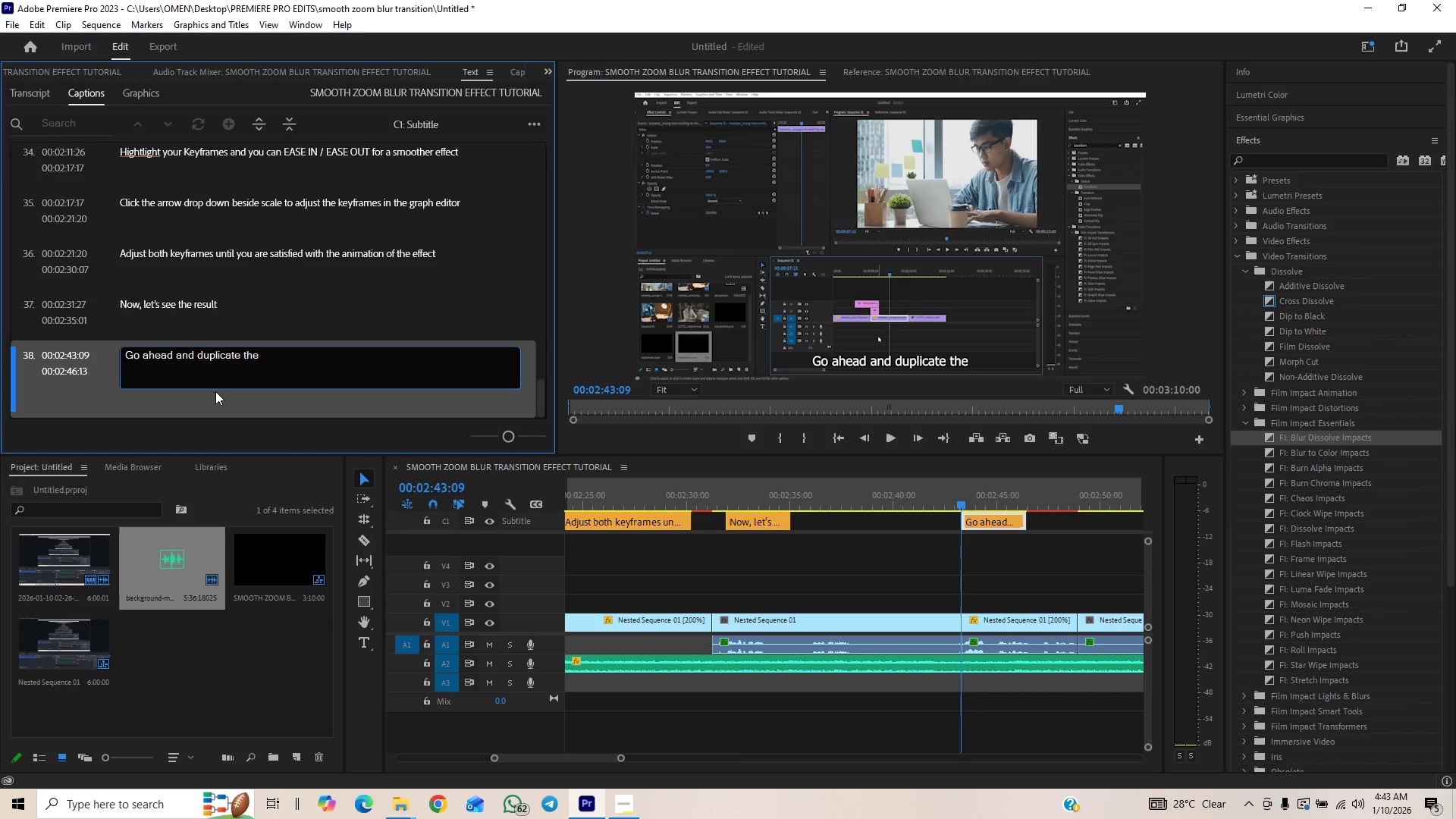 
type(ajustment layers d)
key(Backspace)
type(f)
key(Backspace)
type(and use for )
key(Backspace)
key(Backspace)
key(Backspace)
 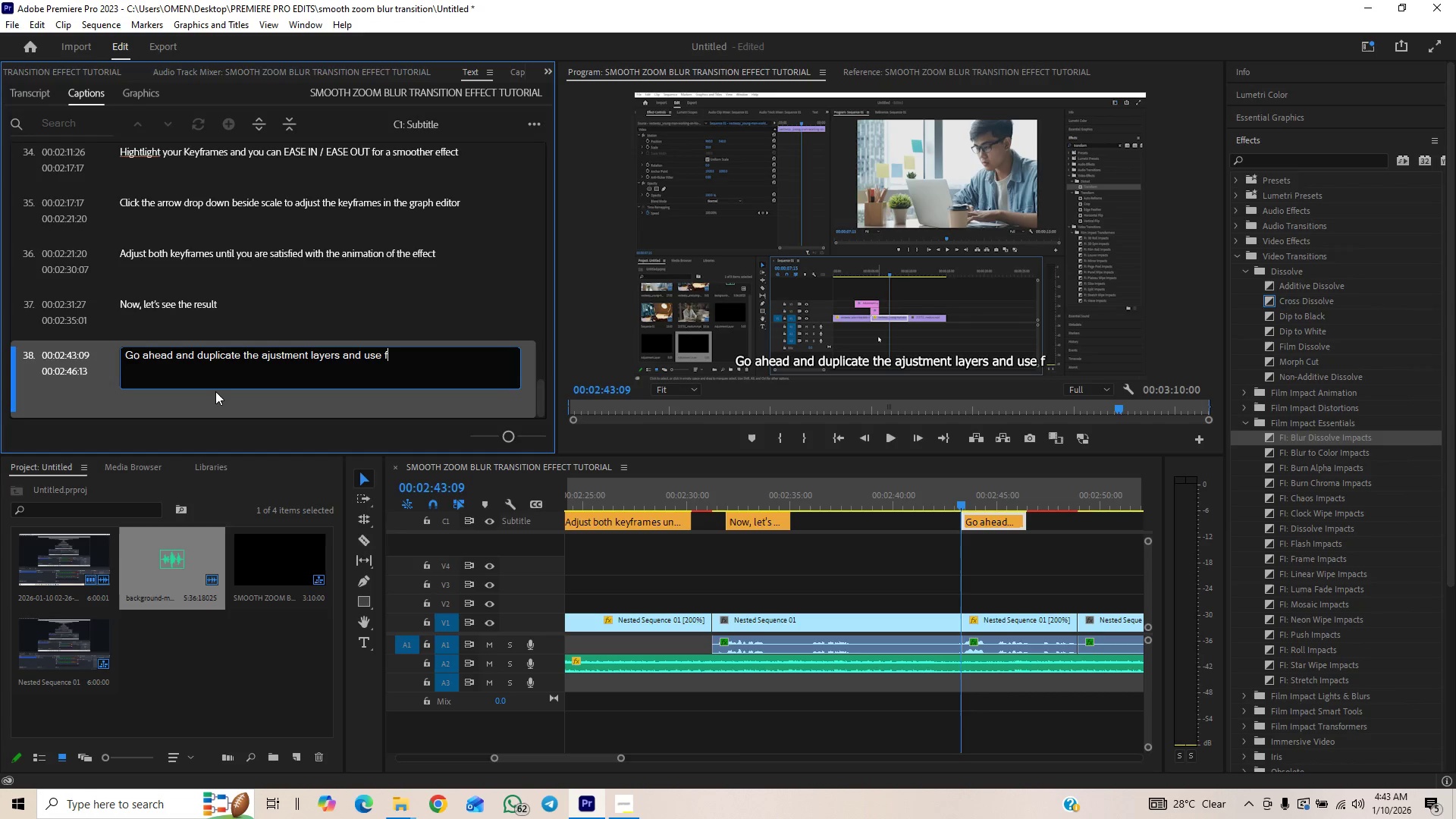 
wait(5.88)
 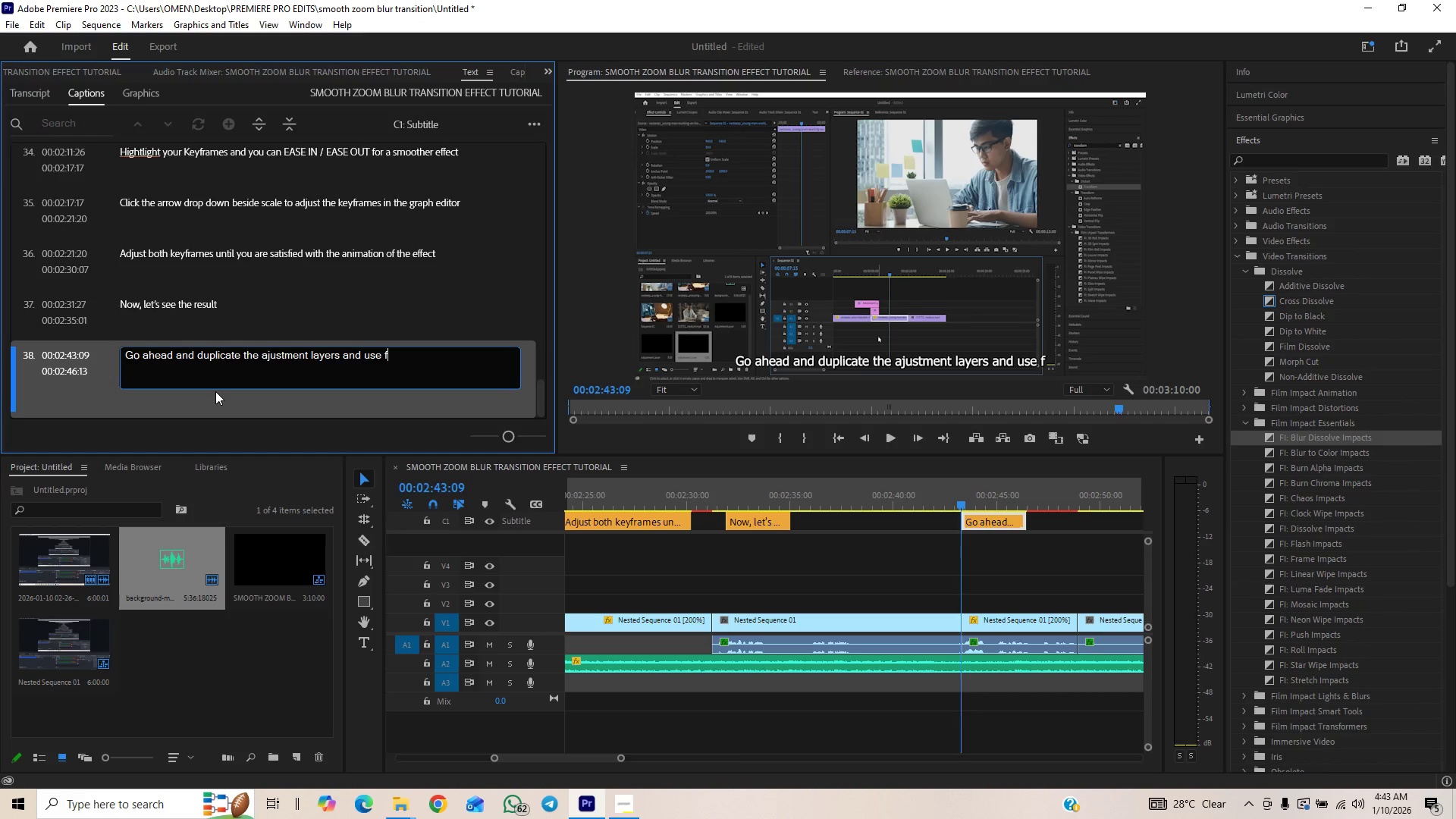 
key(Backspace)
type(again for te)
key(Backspace)
type(he remaining clip)
 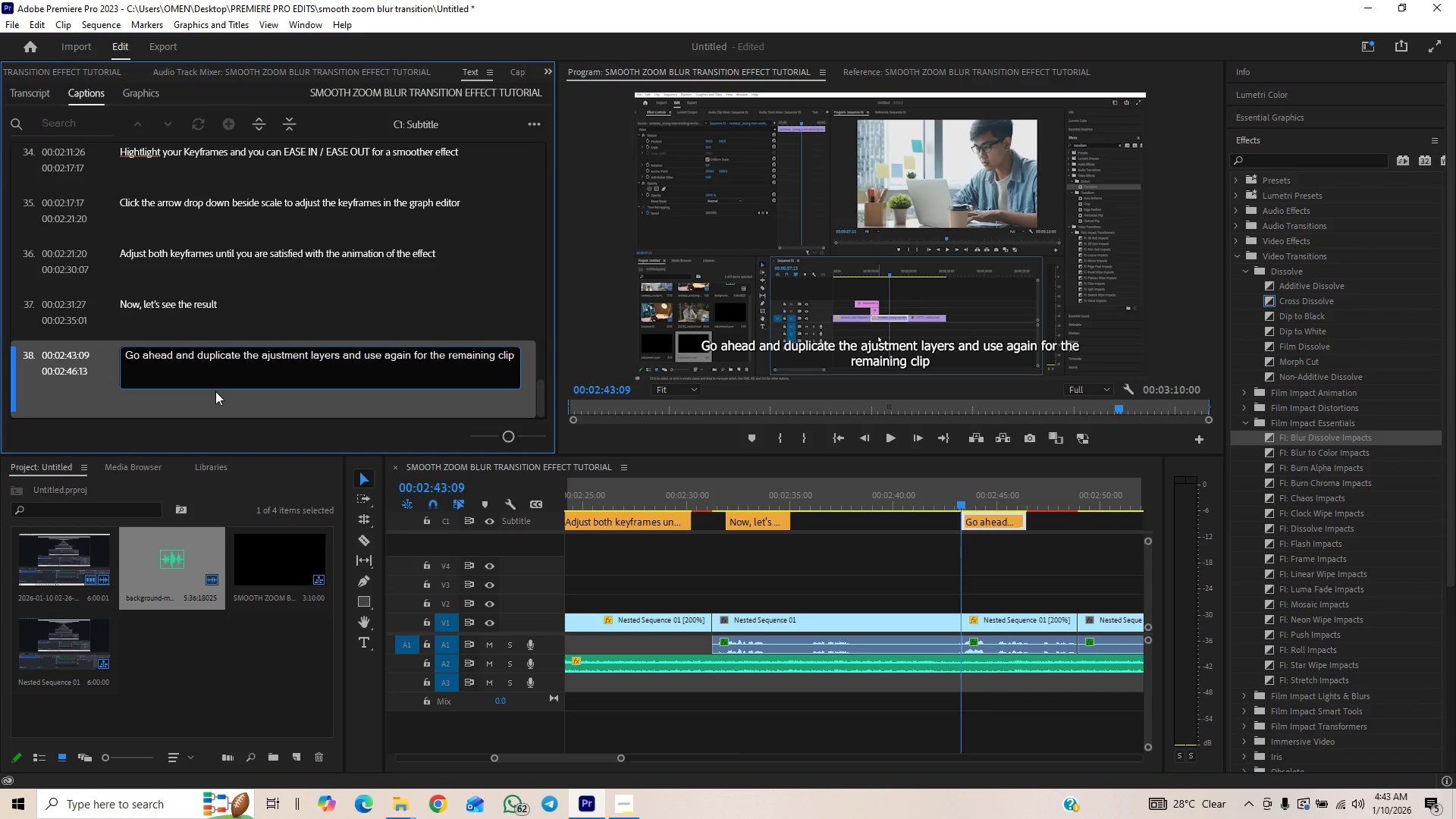 
key(S)
 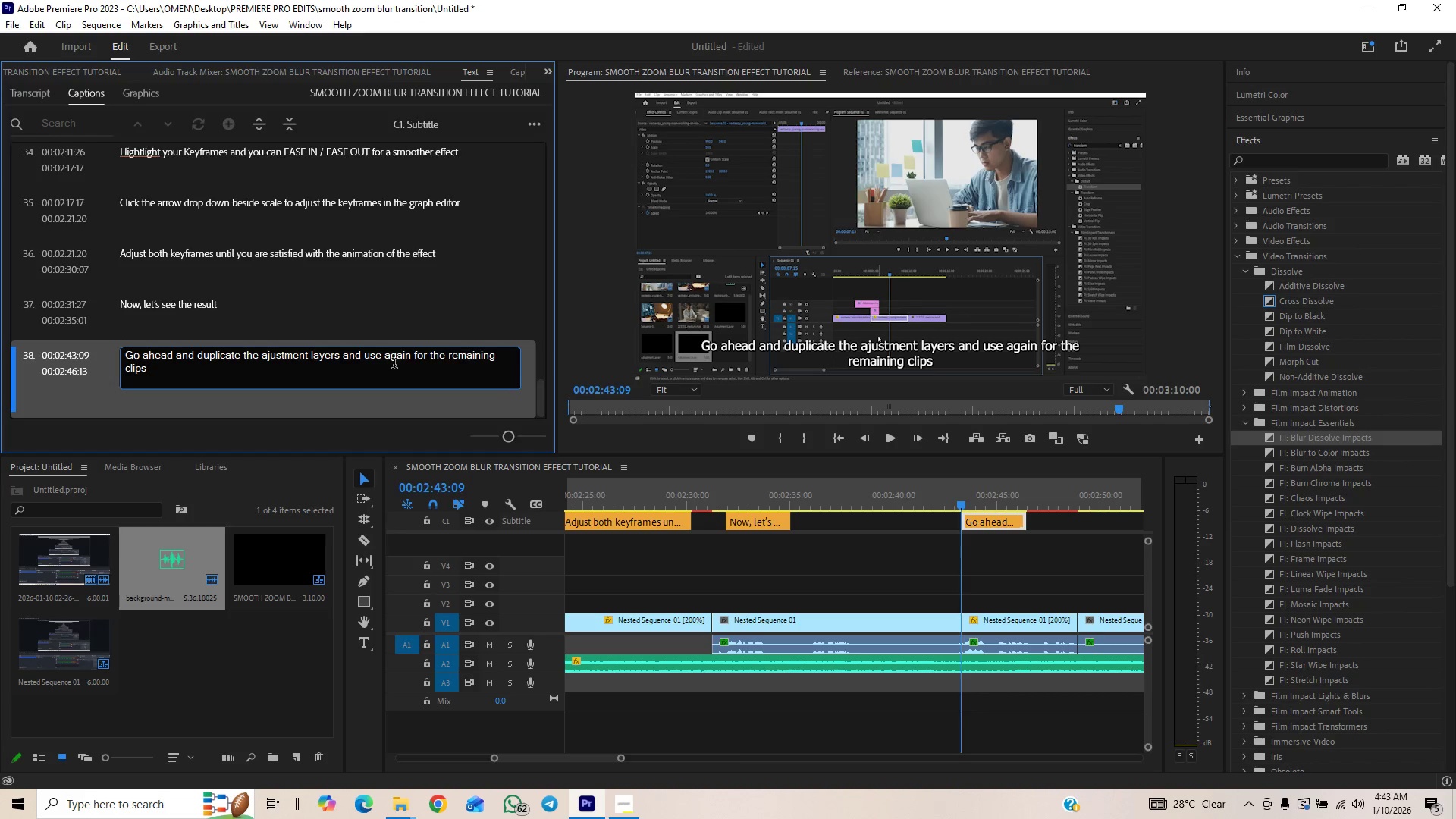 
left_click([383, 358])
 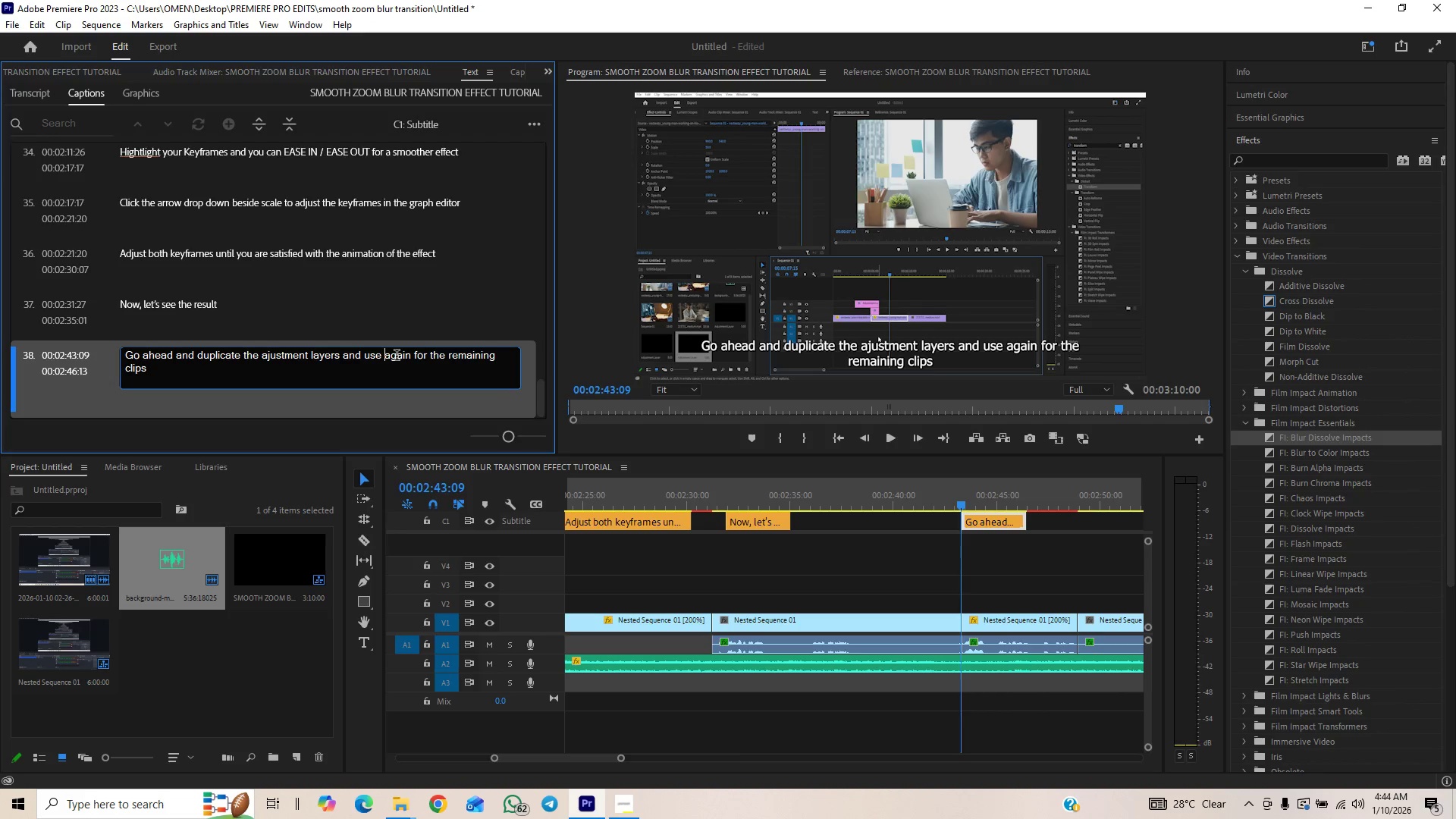 
type(the t)
key(Backspace)
type(smooth zoom blur transition)
 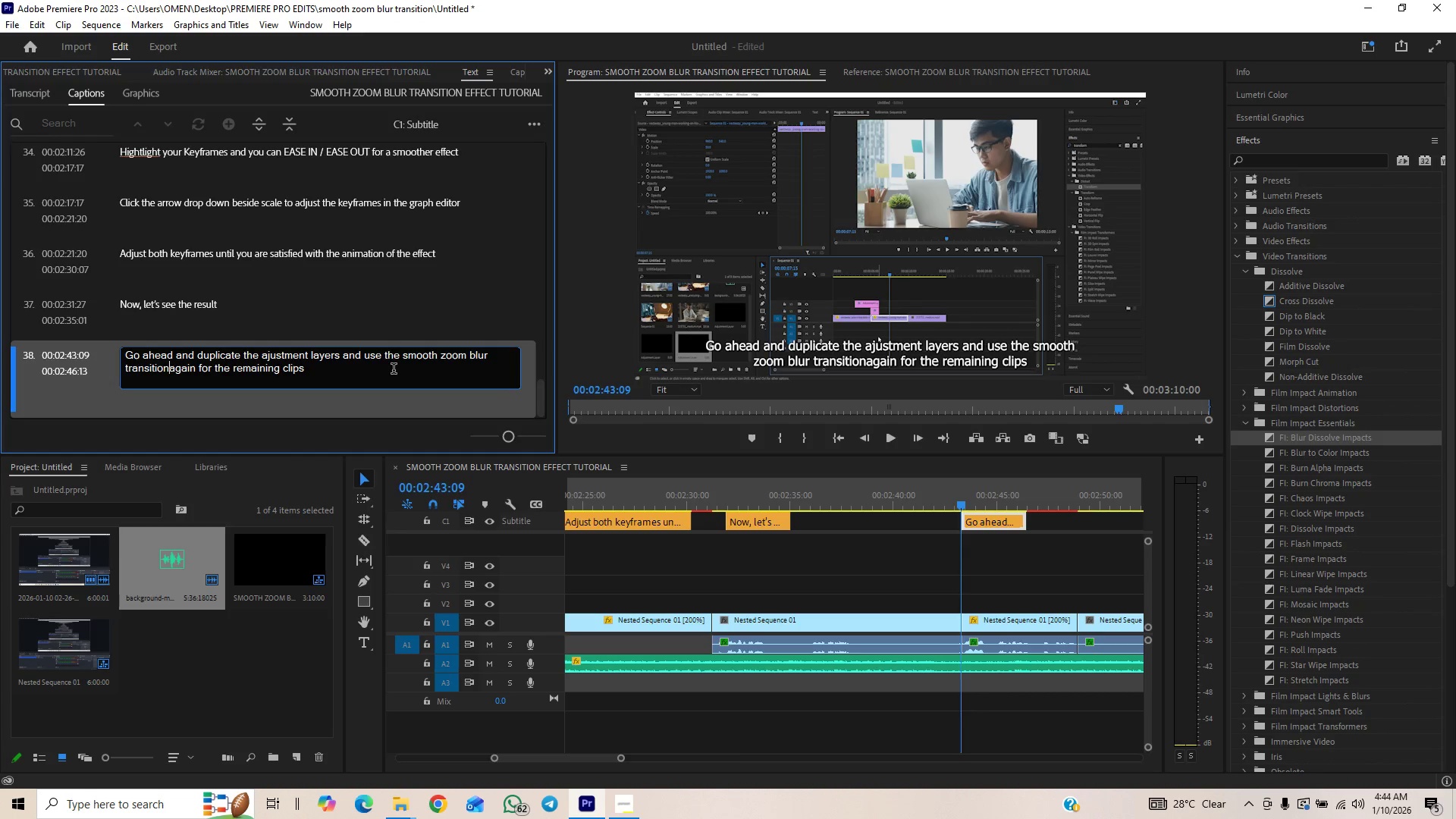 
wait(7.2)
 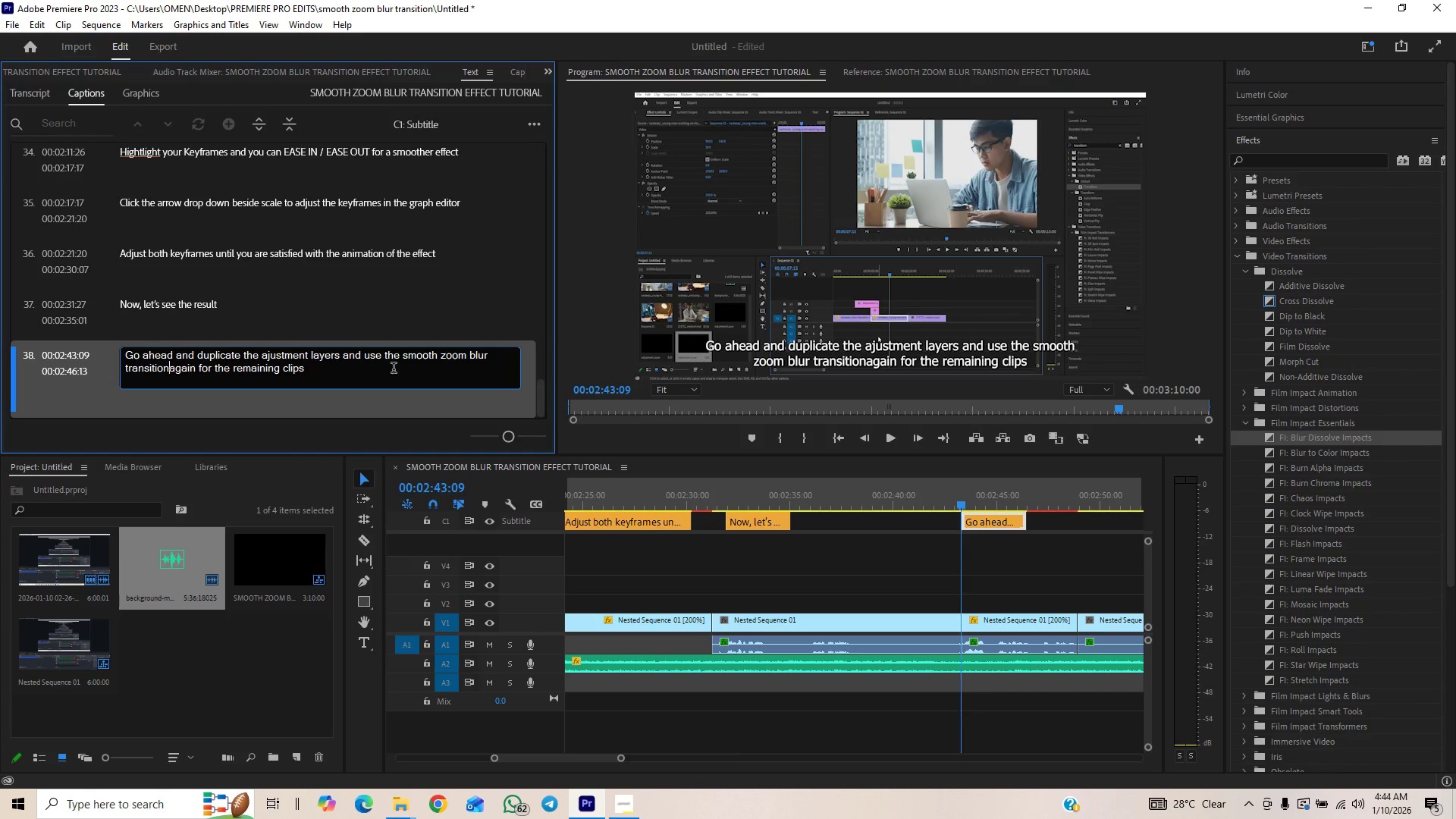 
key(Space)
 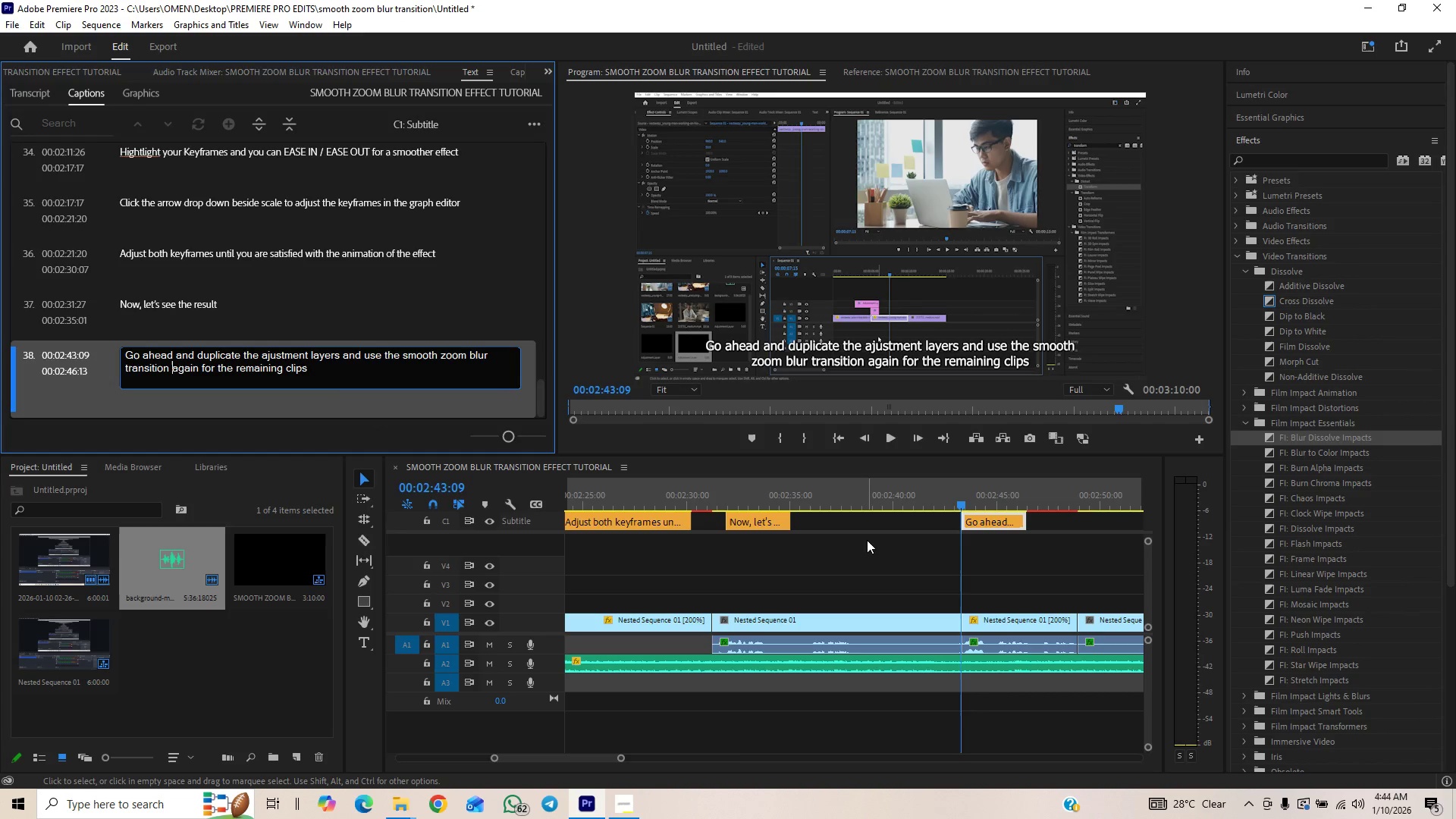 
wait(5.99)
 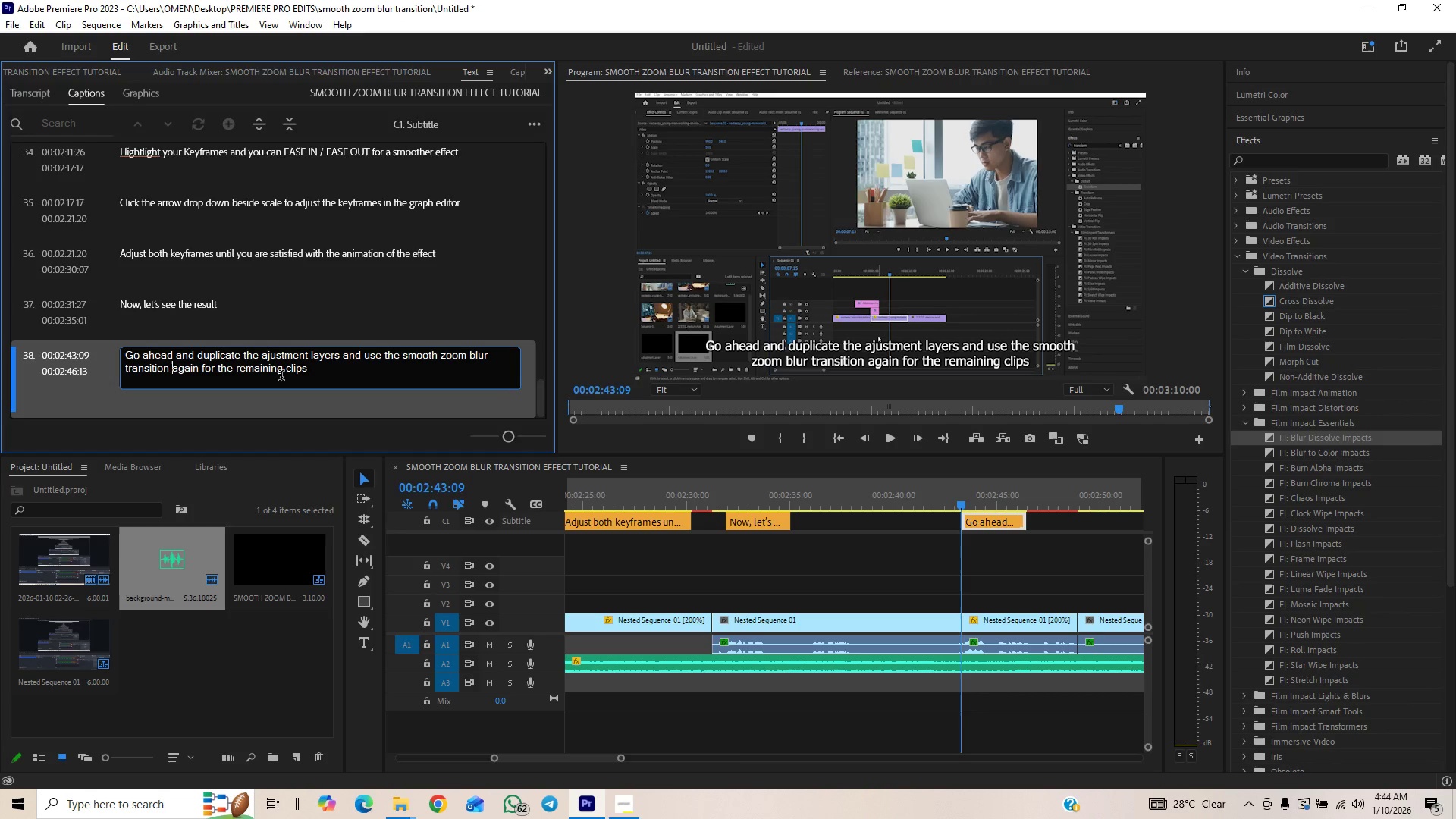 
left_click([935, 494])
 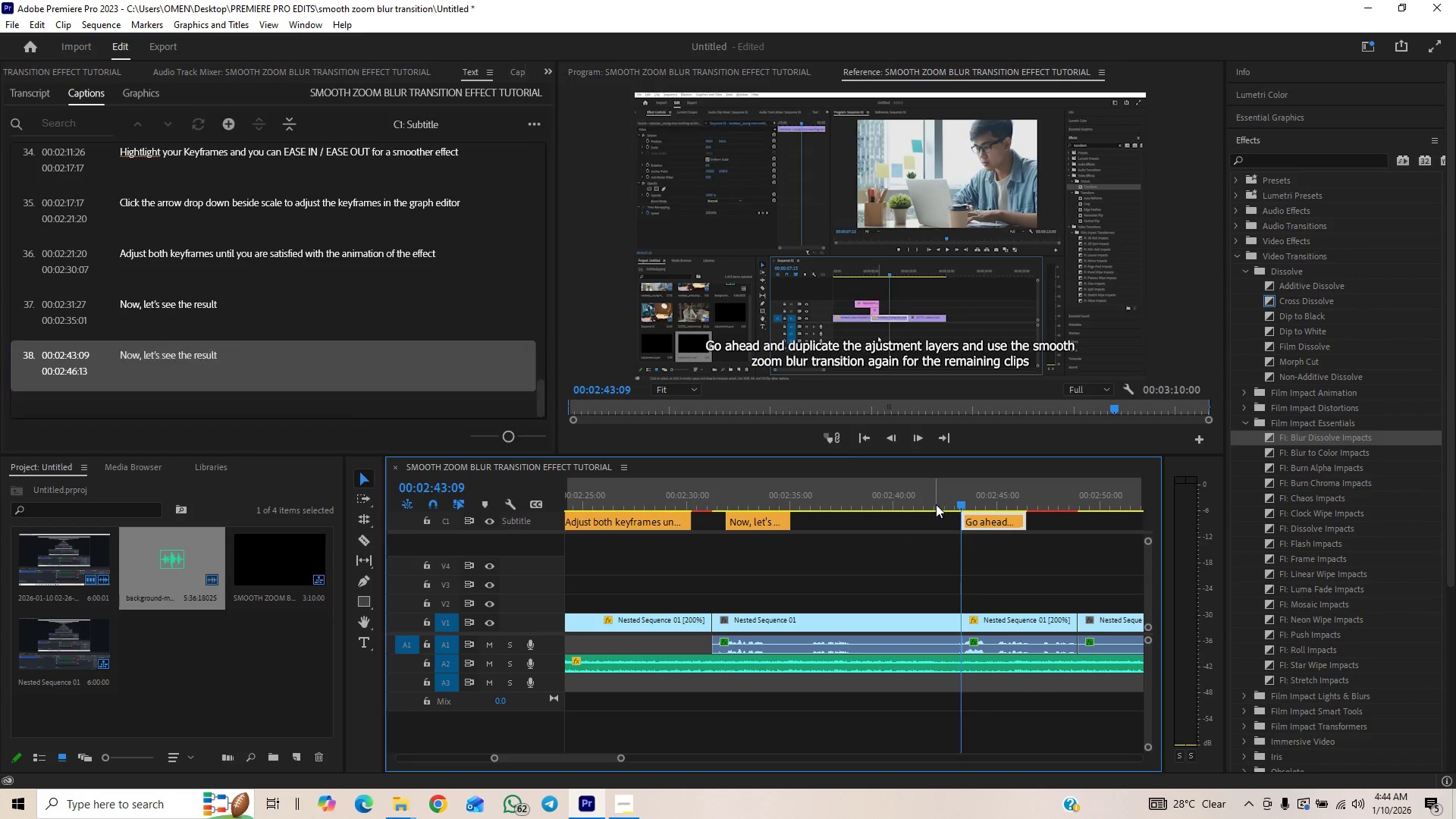 
key(Space)
 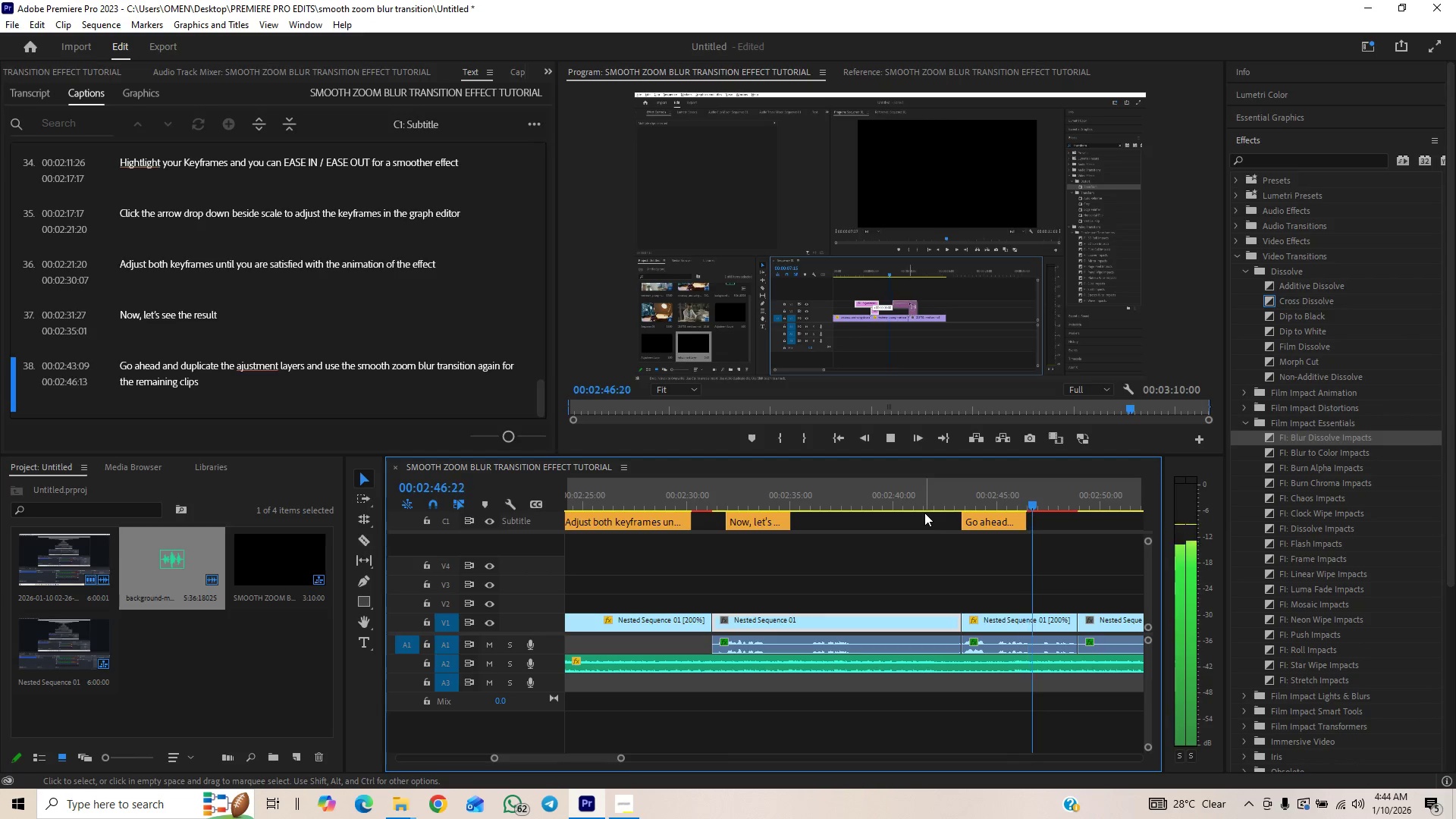 
wait(6.7)
 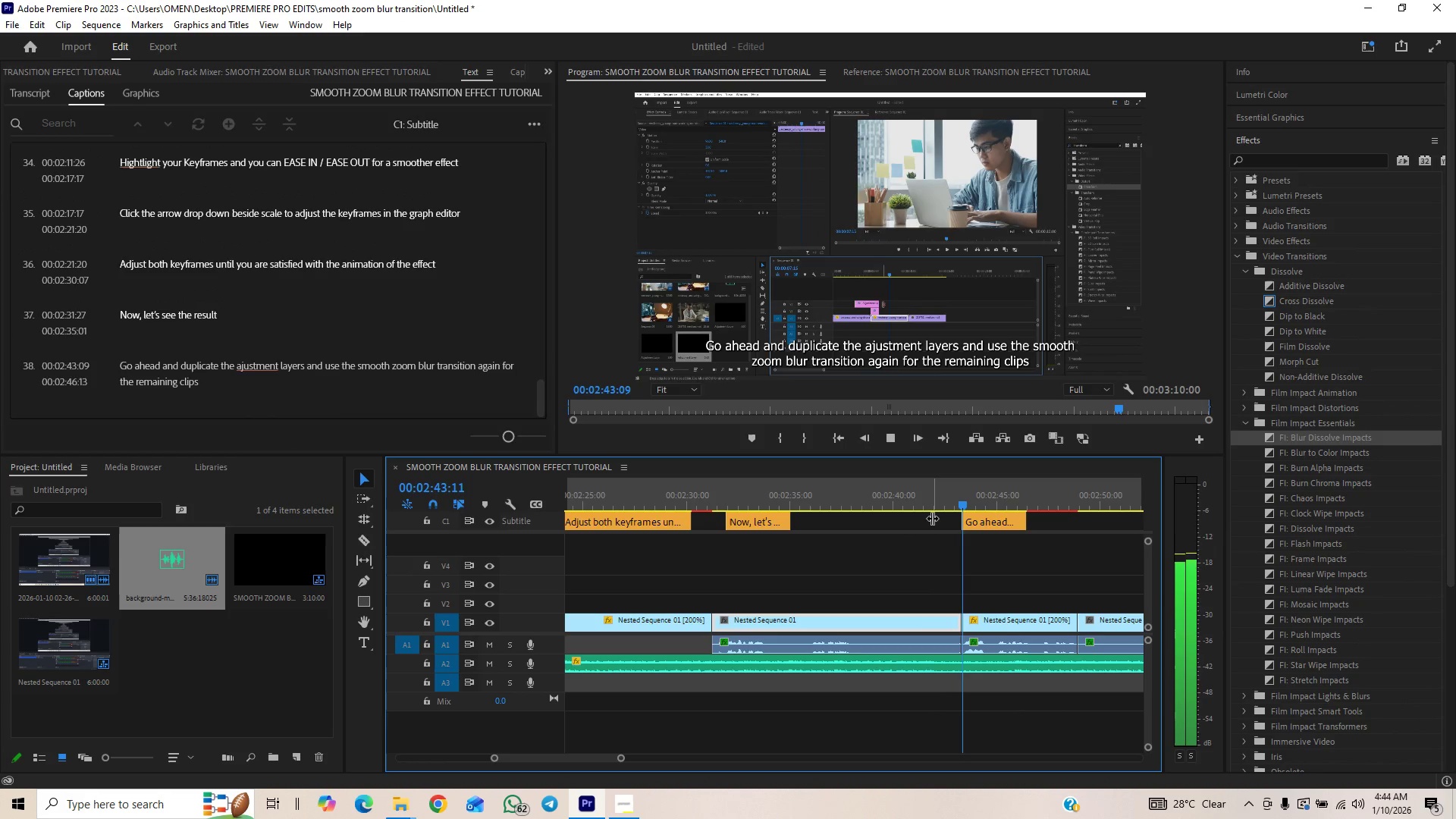 
left_click_drag(start_coordinate=[1025, 521], to_coordinate=[1082, 522])
 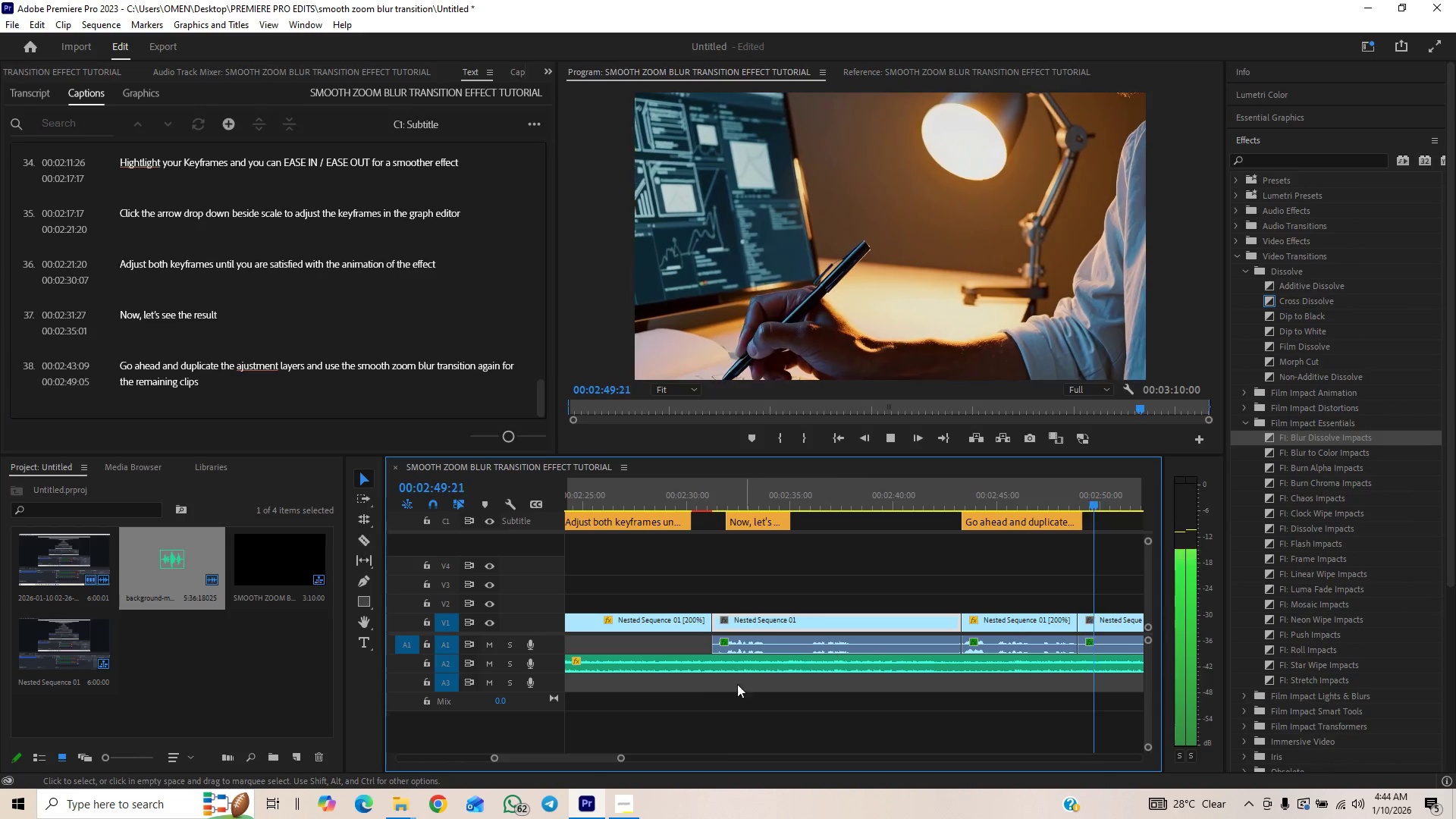 
key(Space)
 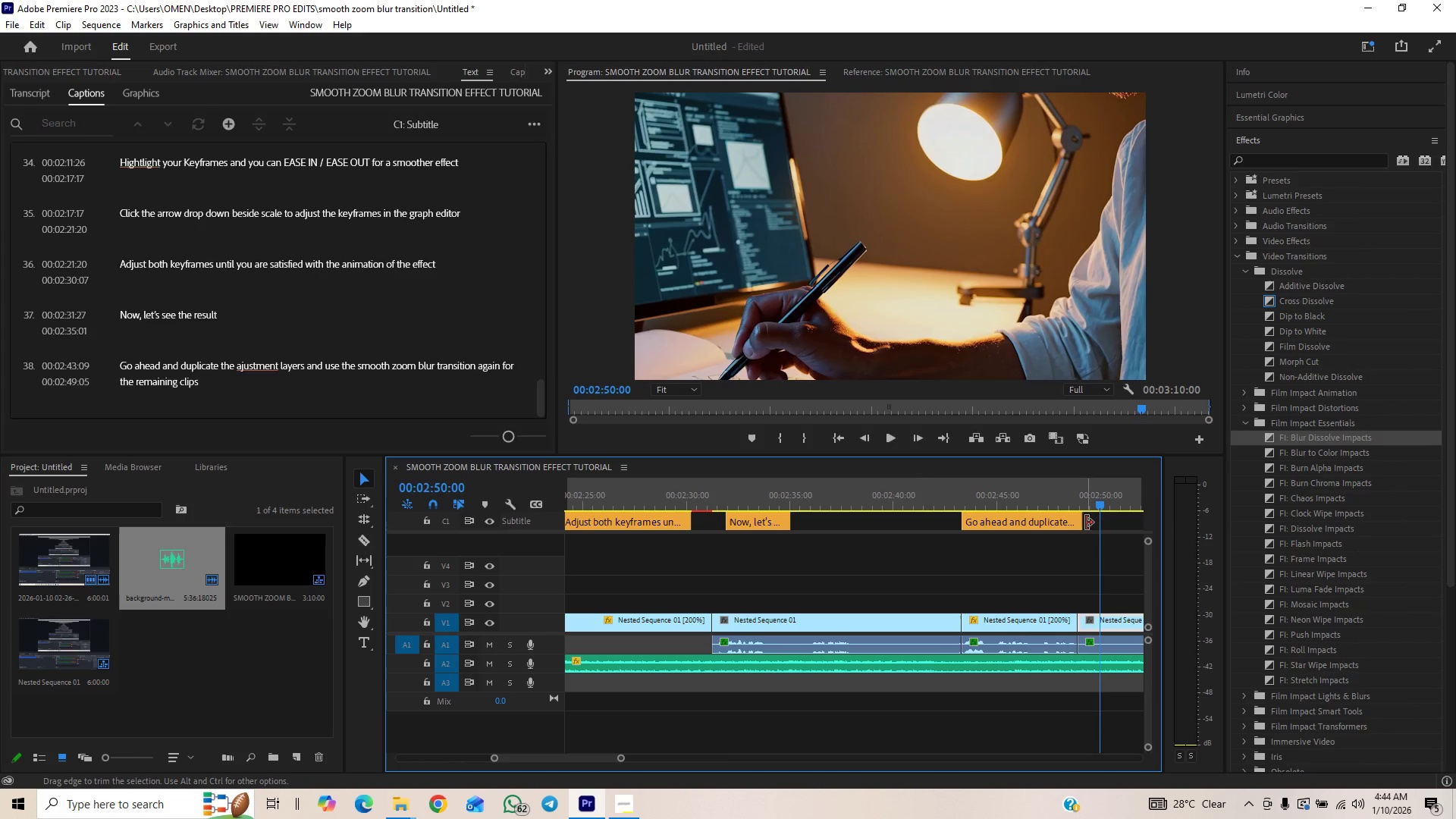 
left_click_drag(start_coordinate=[1078, 524], to_coordinate=[1074, 532])
 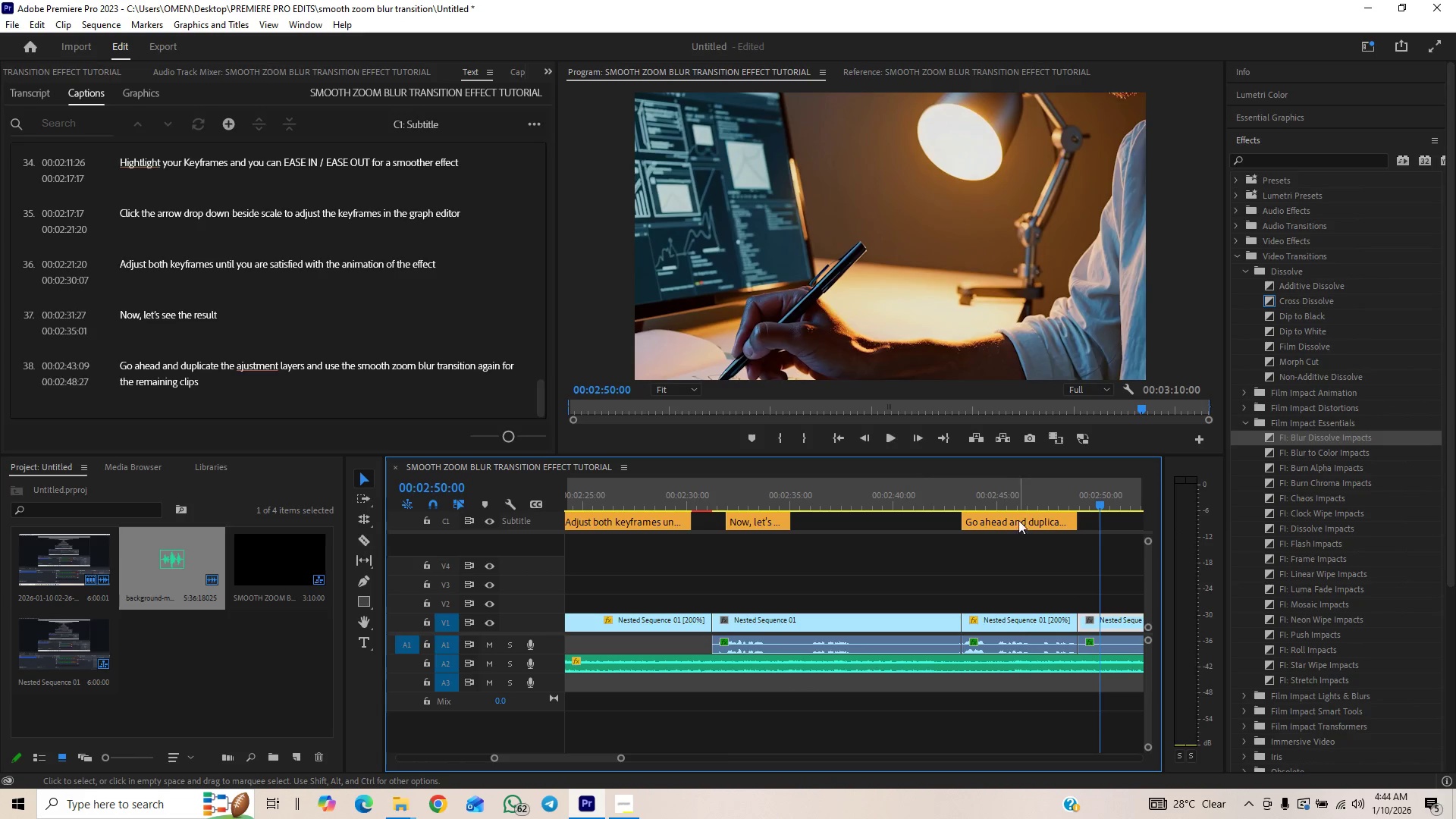 
left_click([1015, 499])
 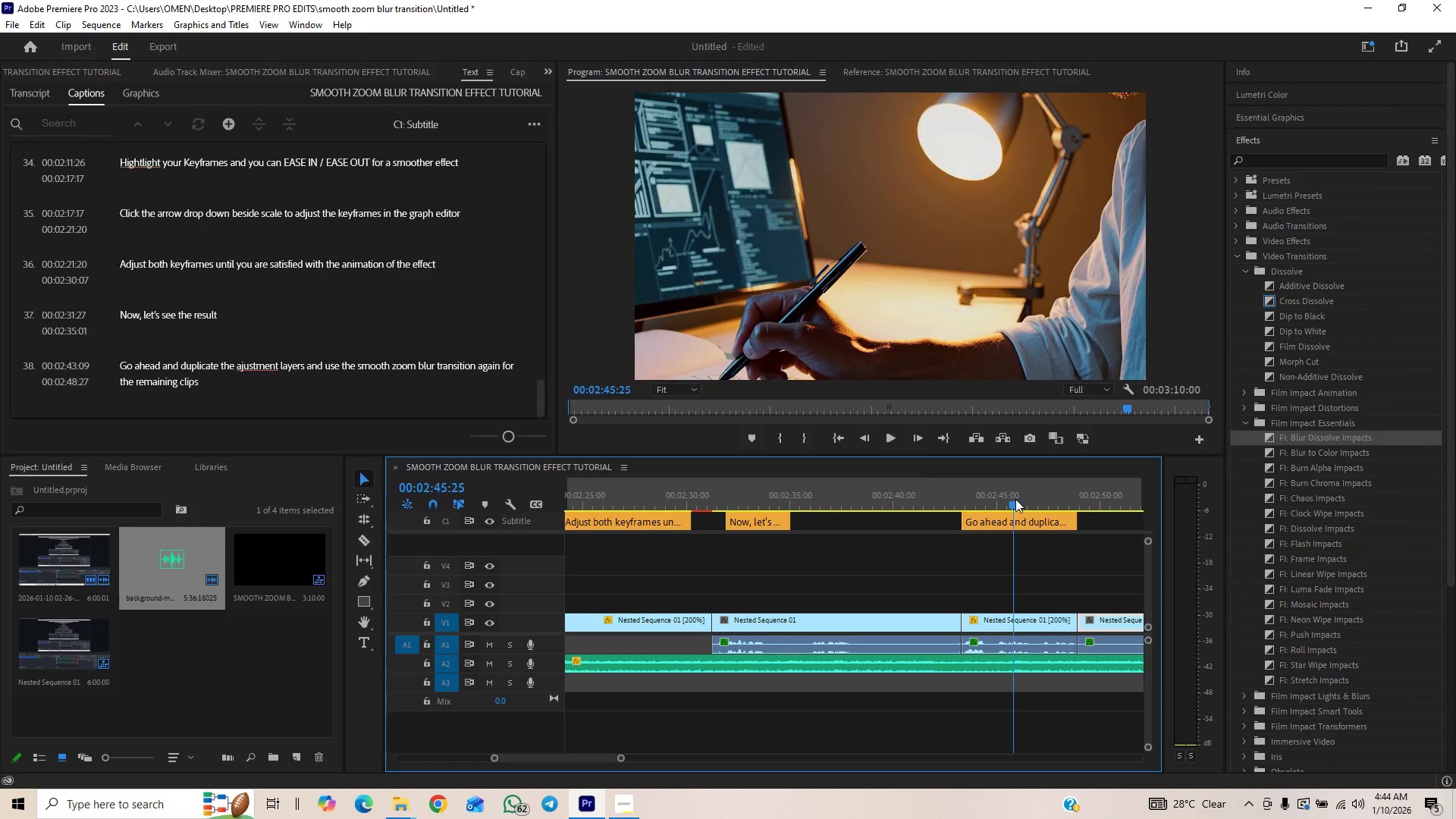 
key(Space)
 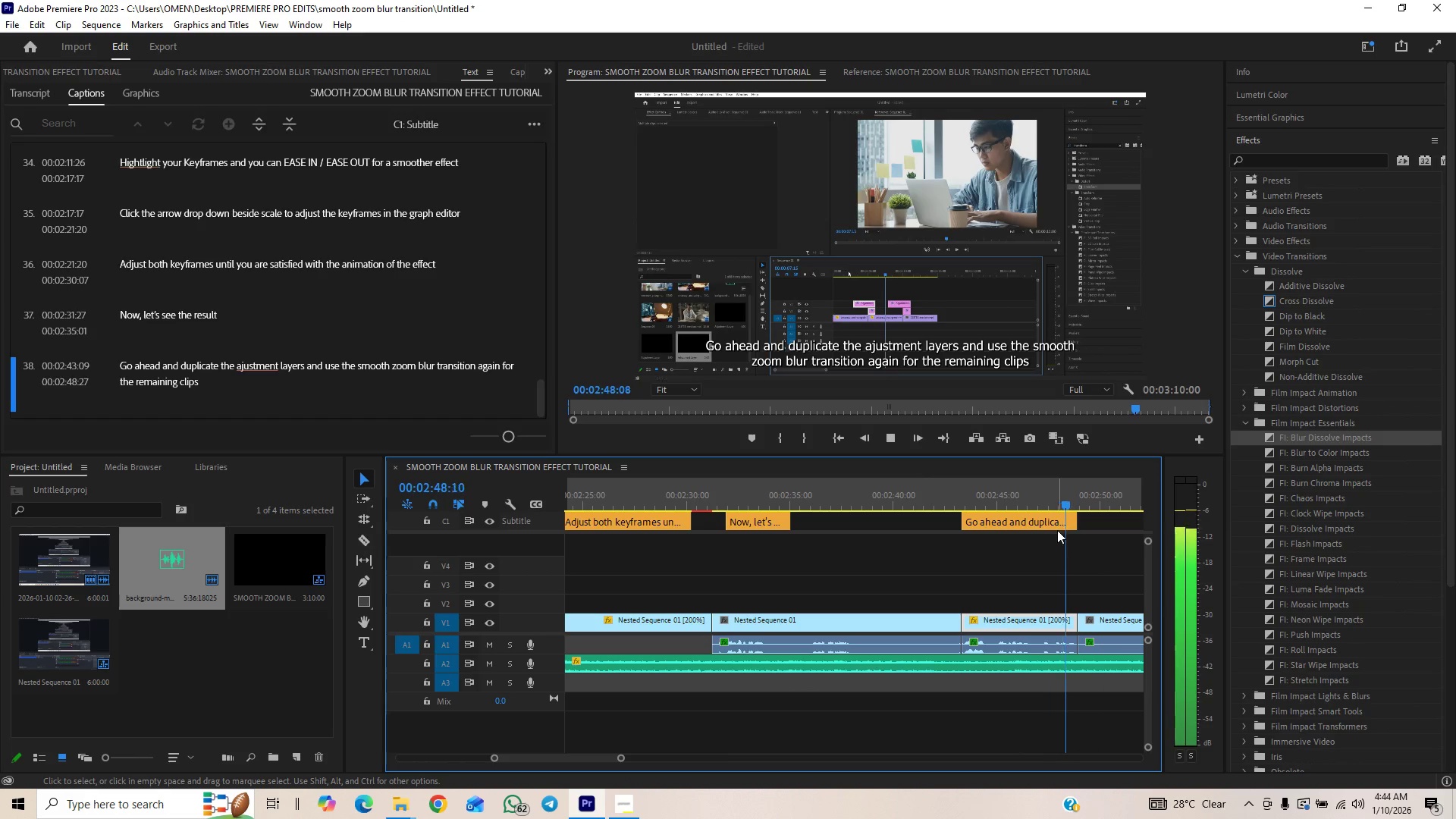 
key(Space)
 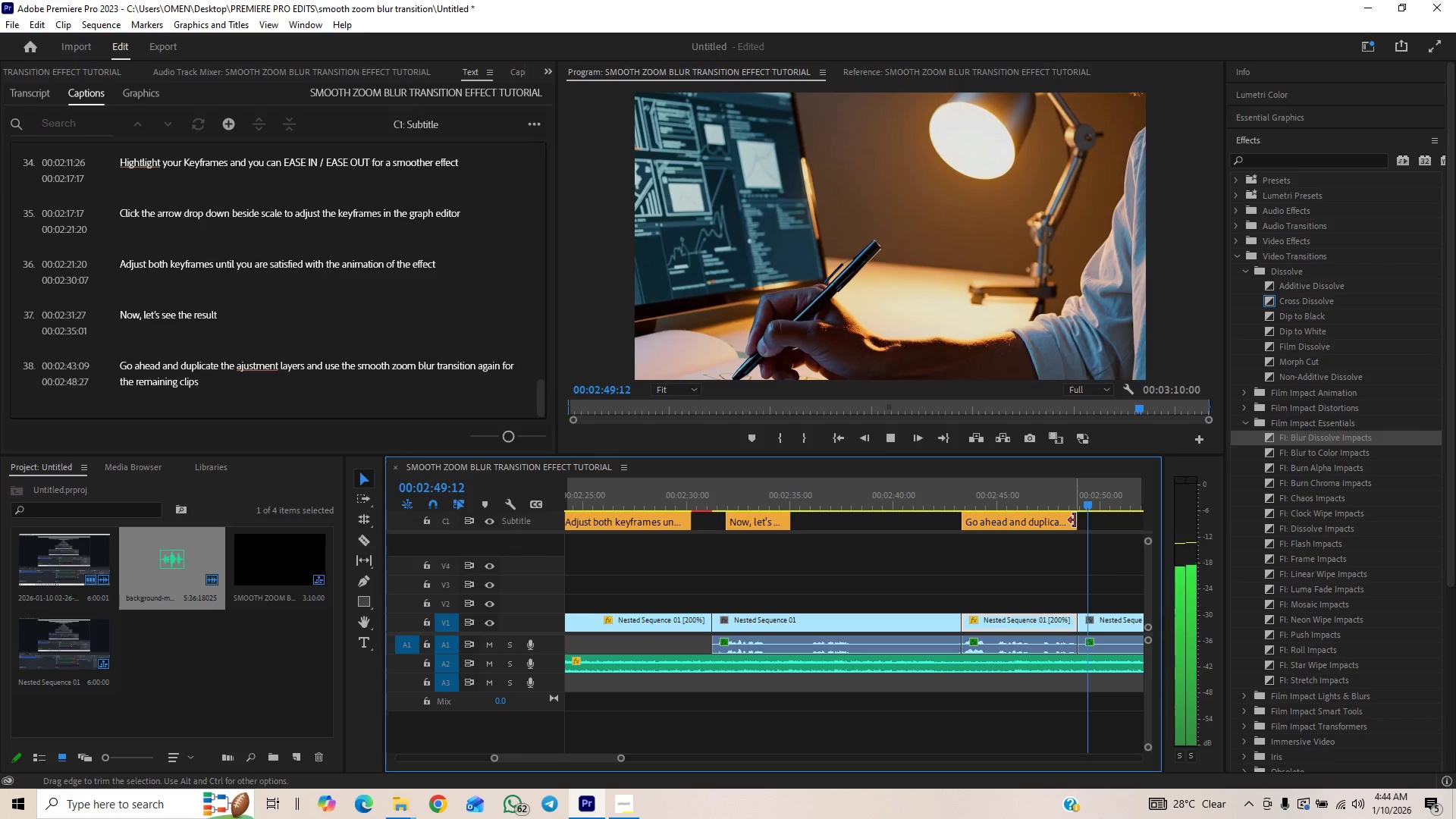 
left_click_drag(start_coordinate=[1075, 520], to_coordinate=[1061, 532])
 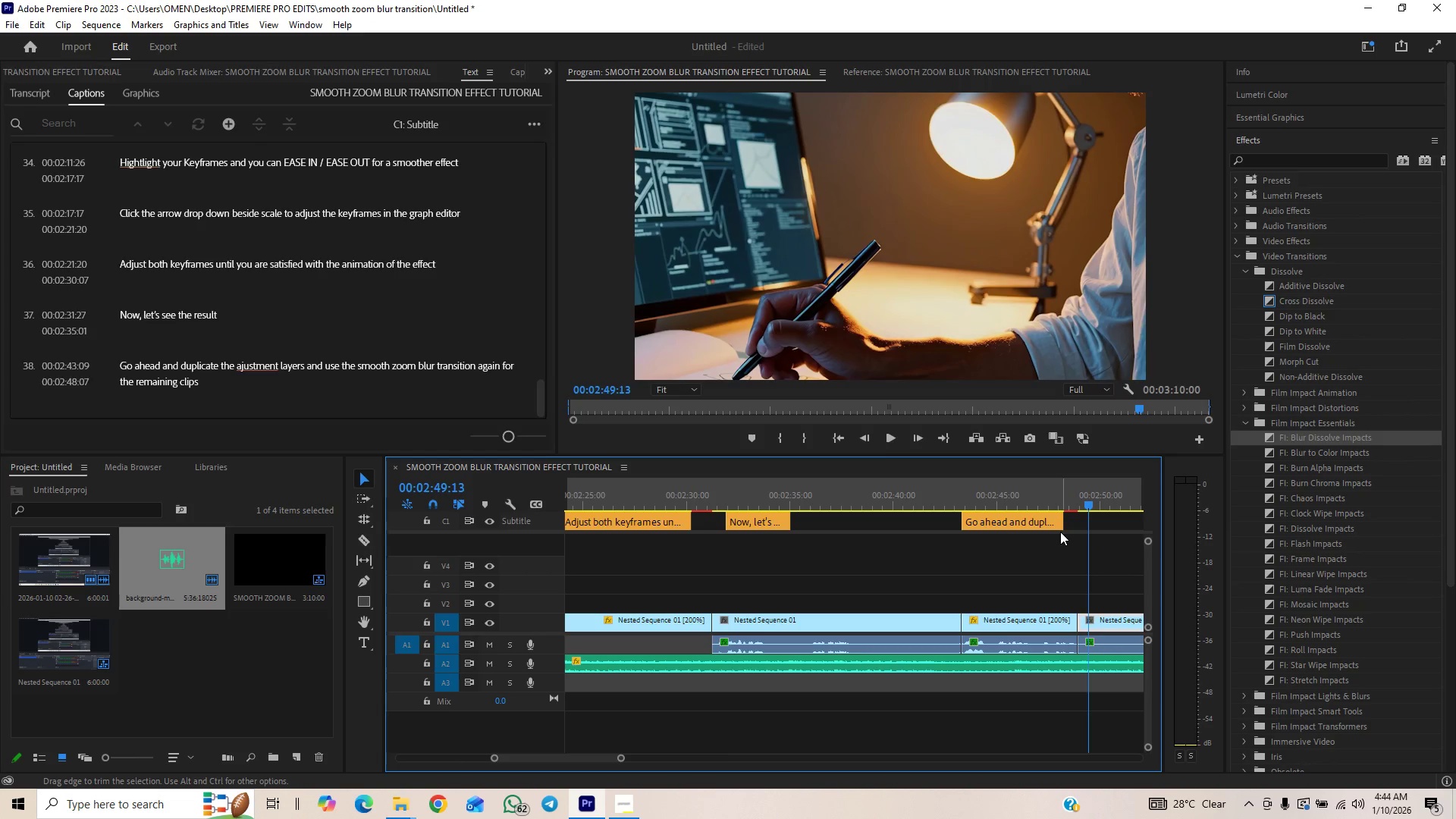 
key(Control+S)
 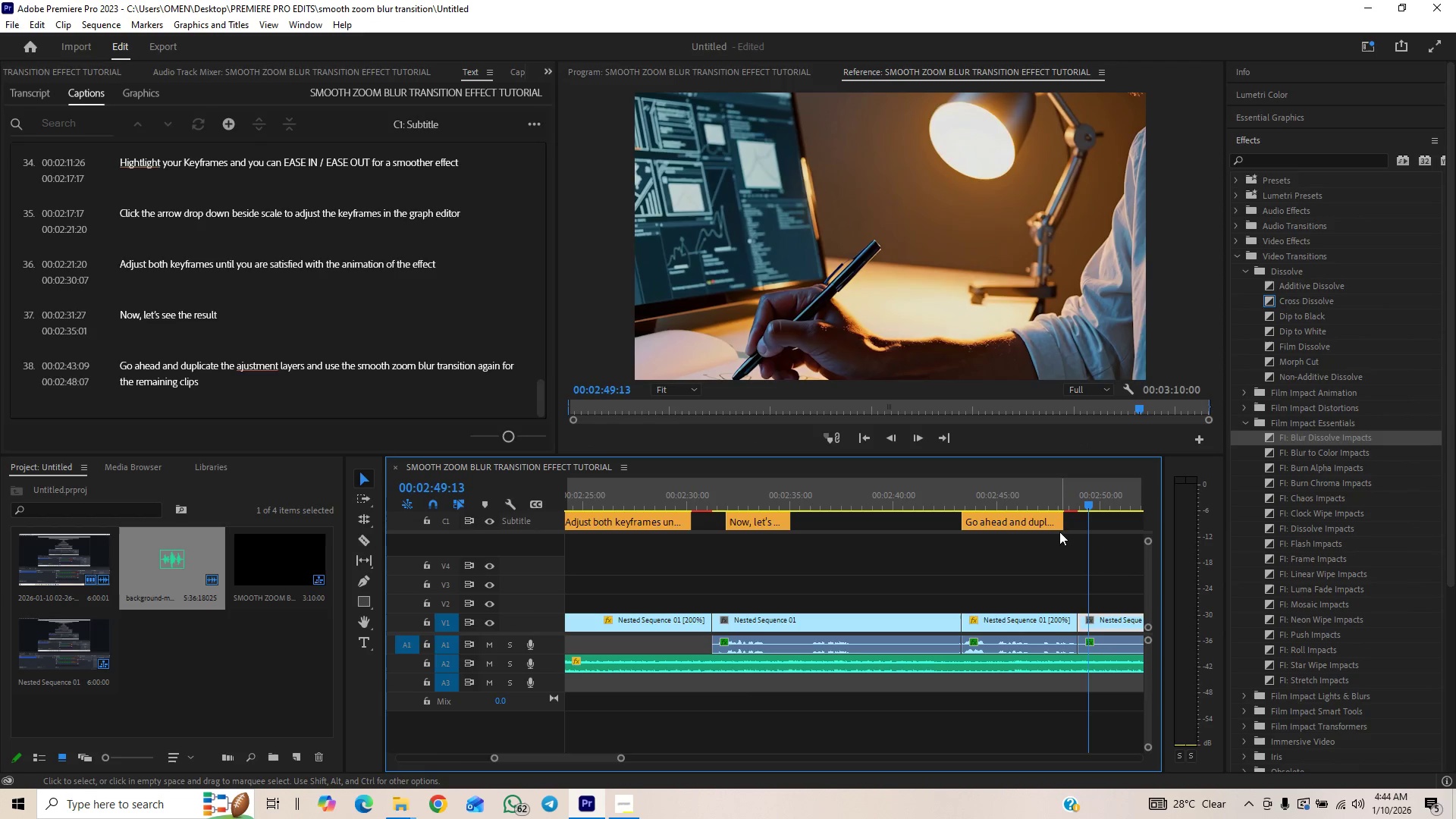 
mouse_move([1037, 522])
 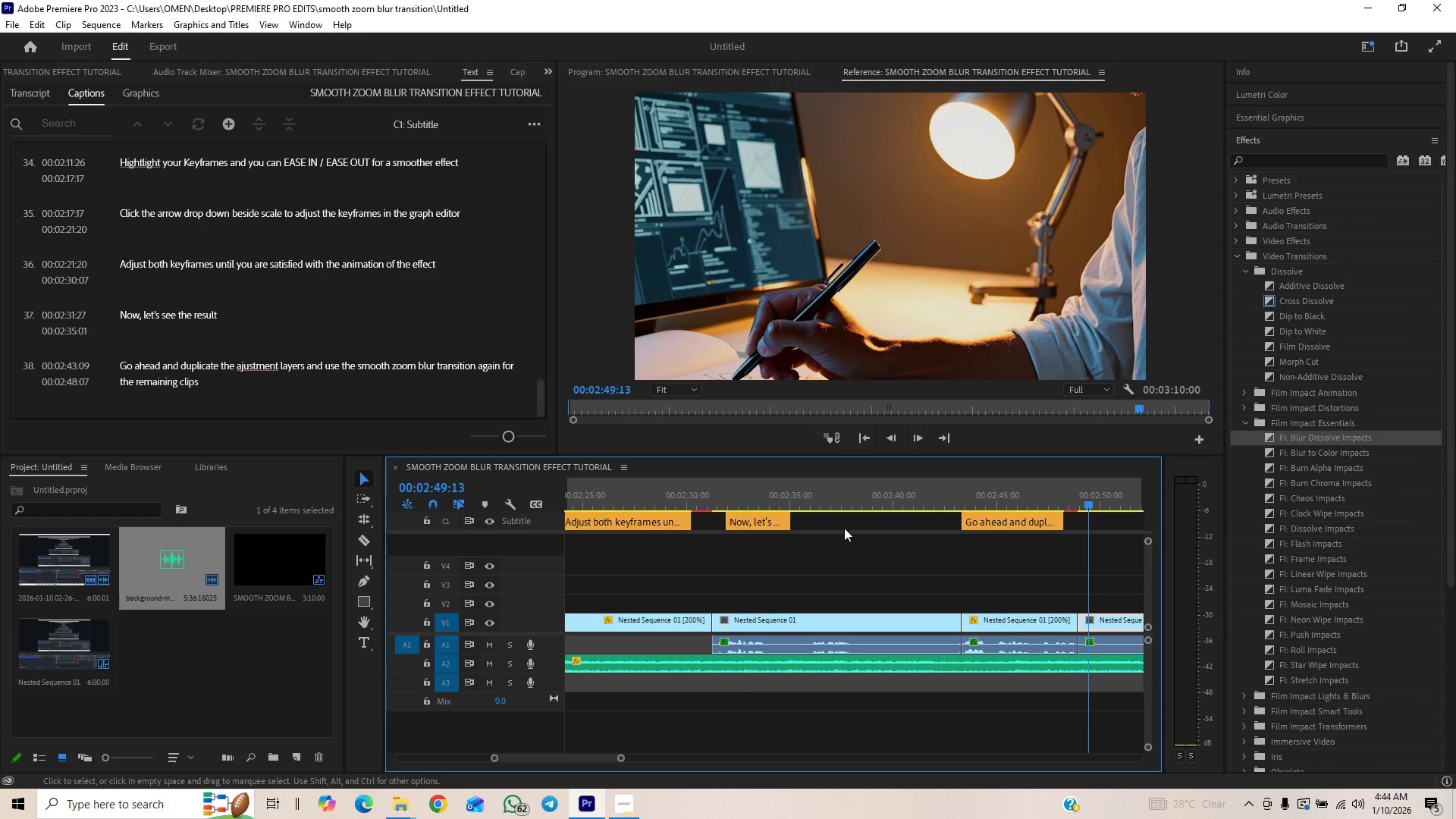 
left_click([854, 505])
 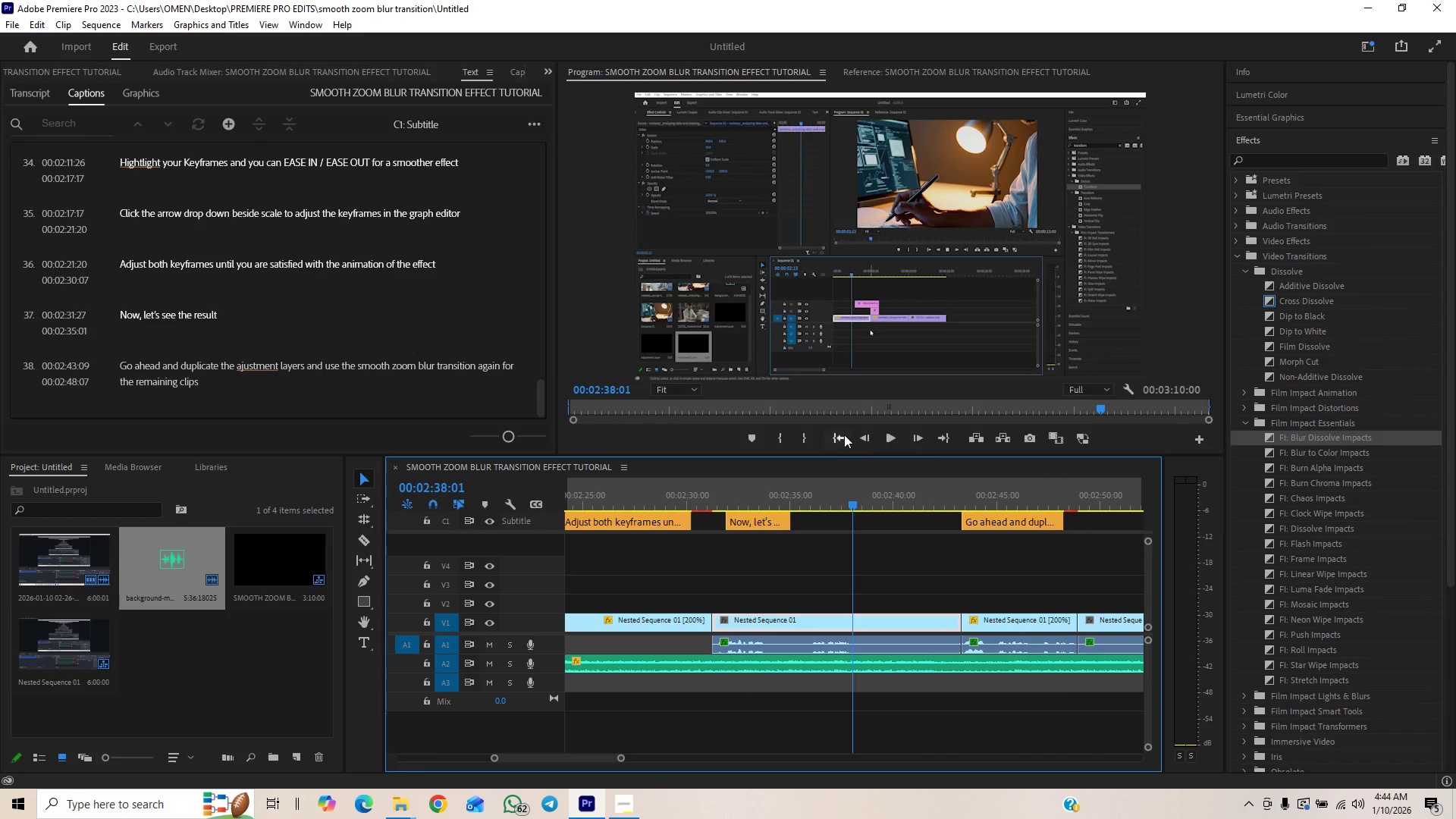 
left_click([842, 434])
 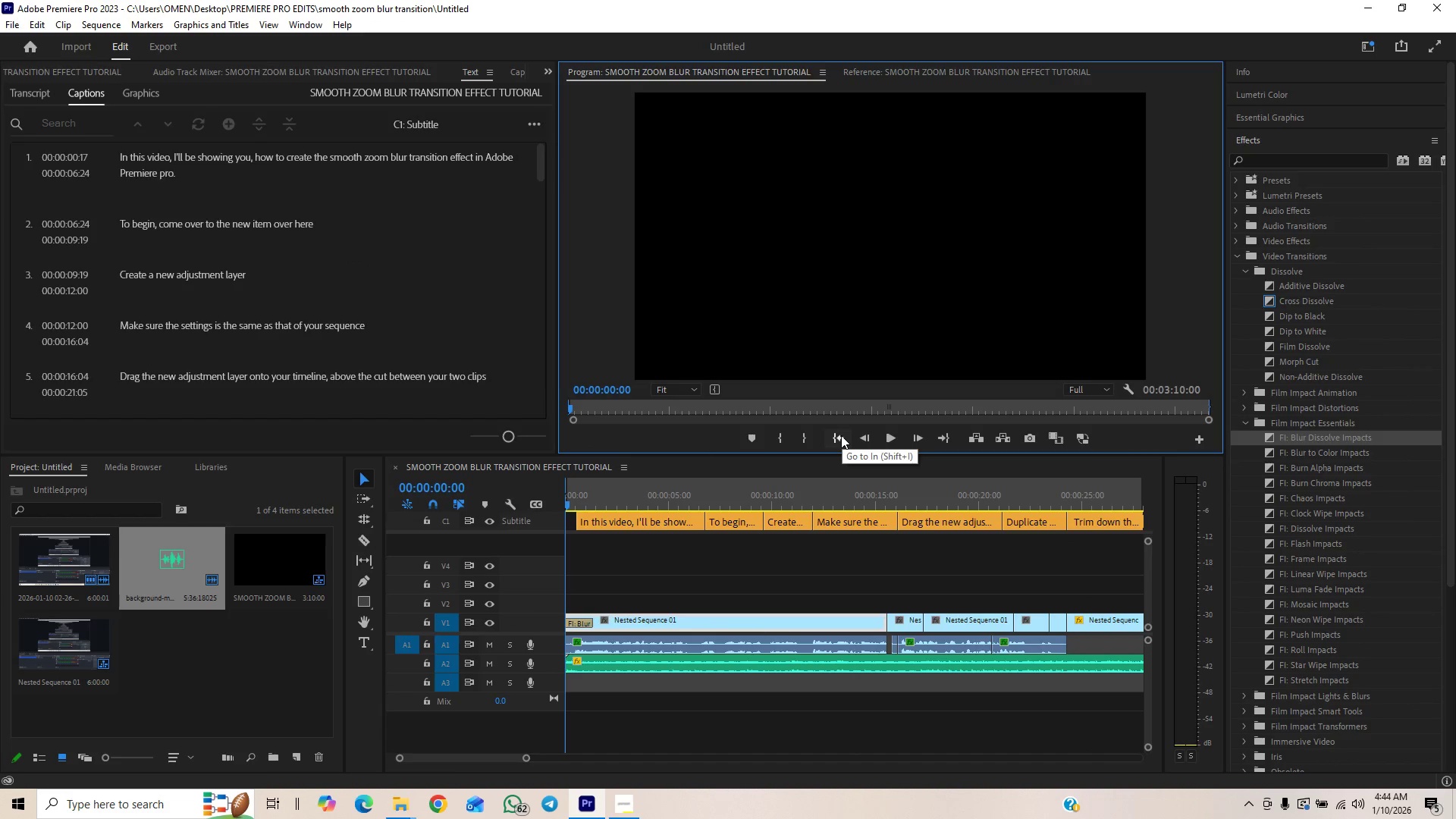 
key(Control+Backquote)
 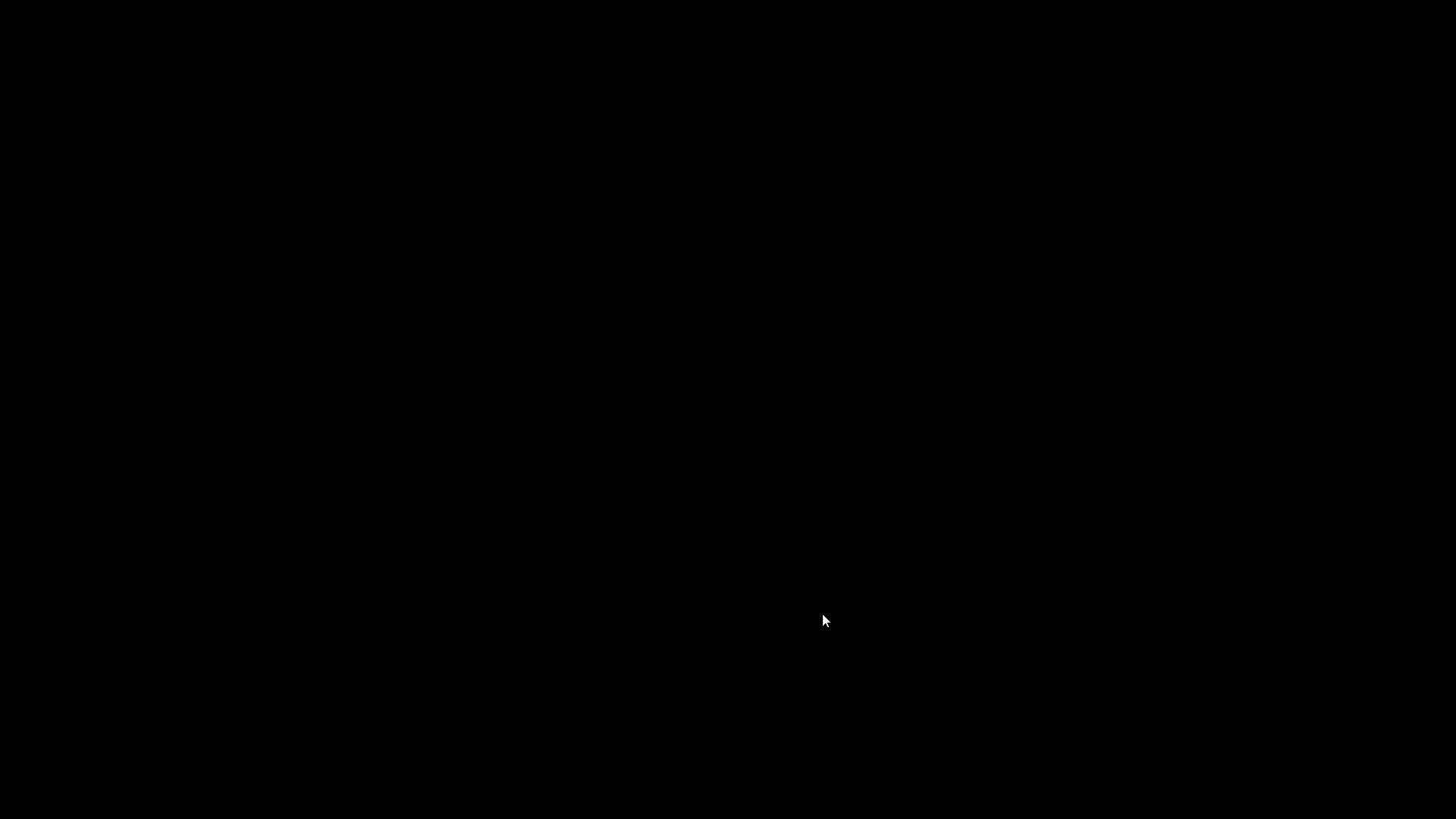 
key(Control+Backquote)
 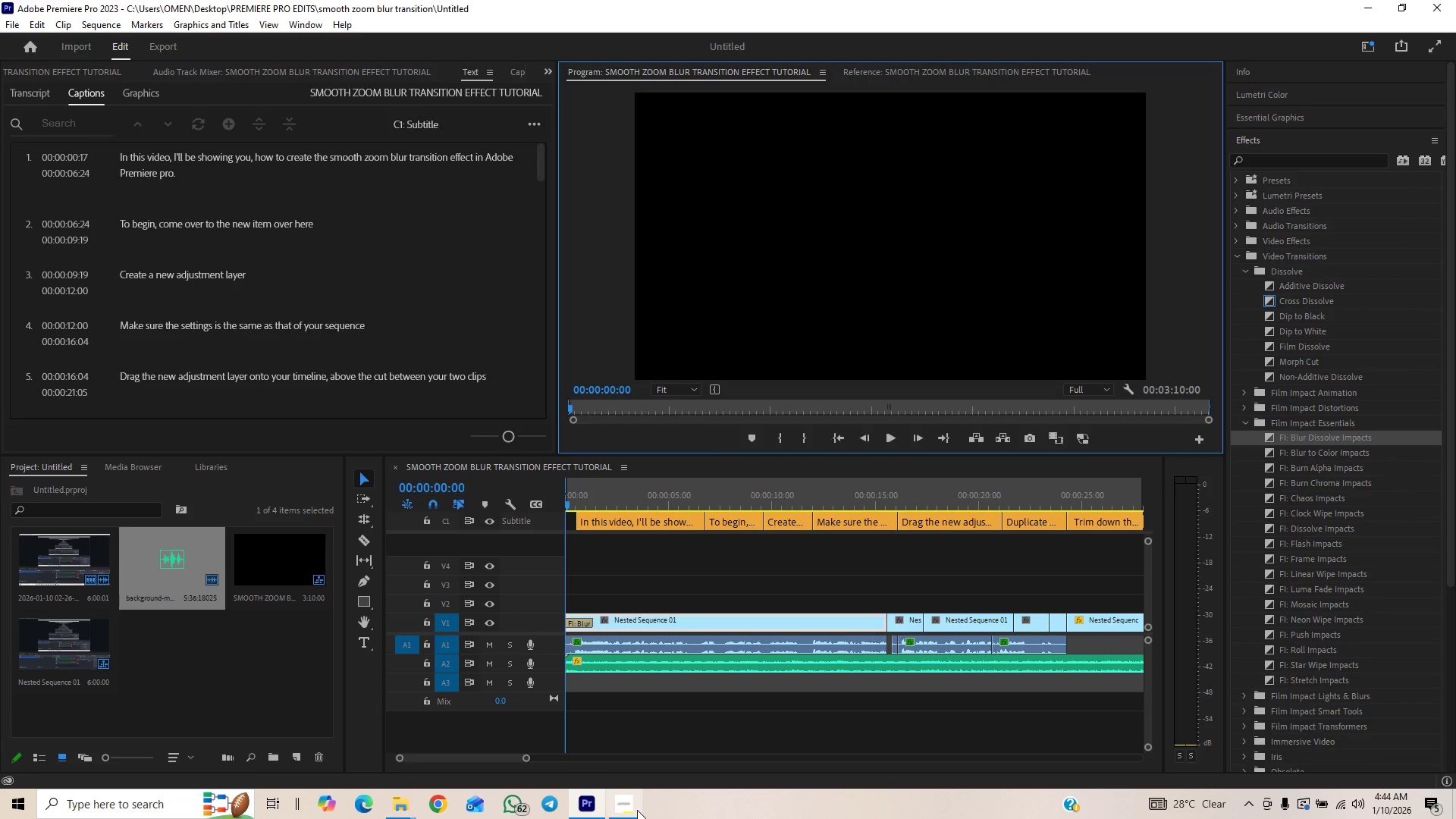 
left_click([633, 810])